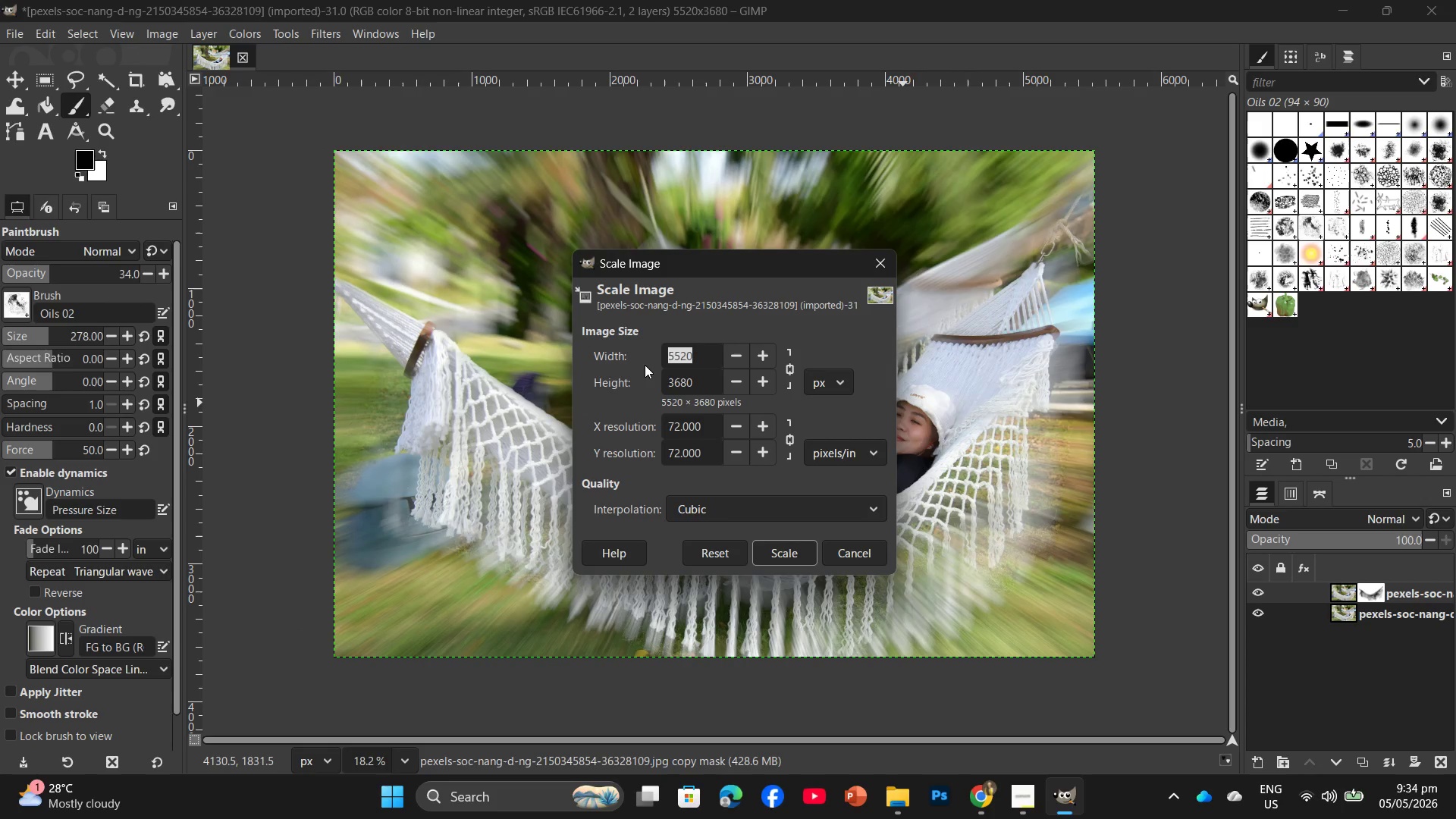 
key(Numpad2)
 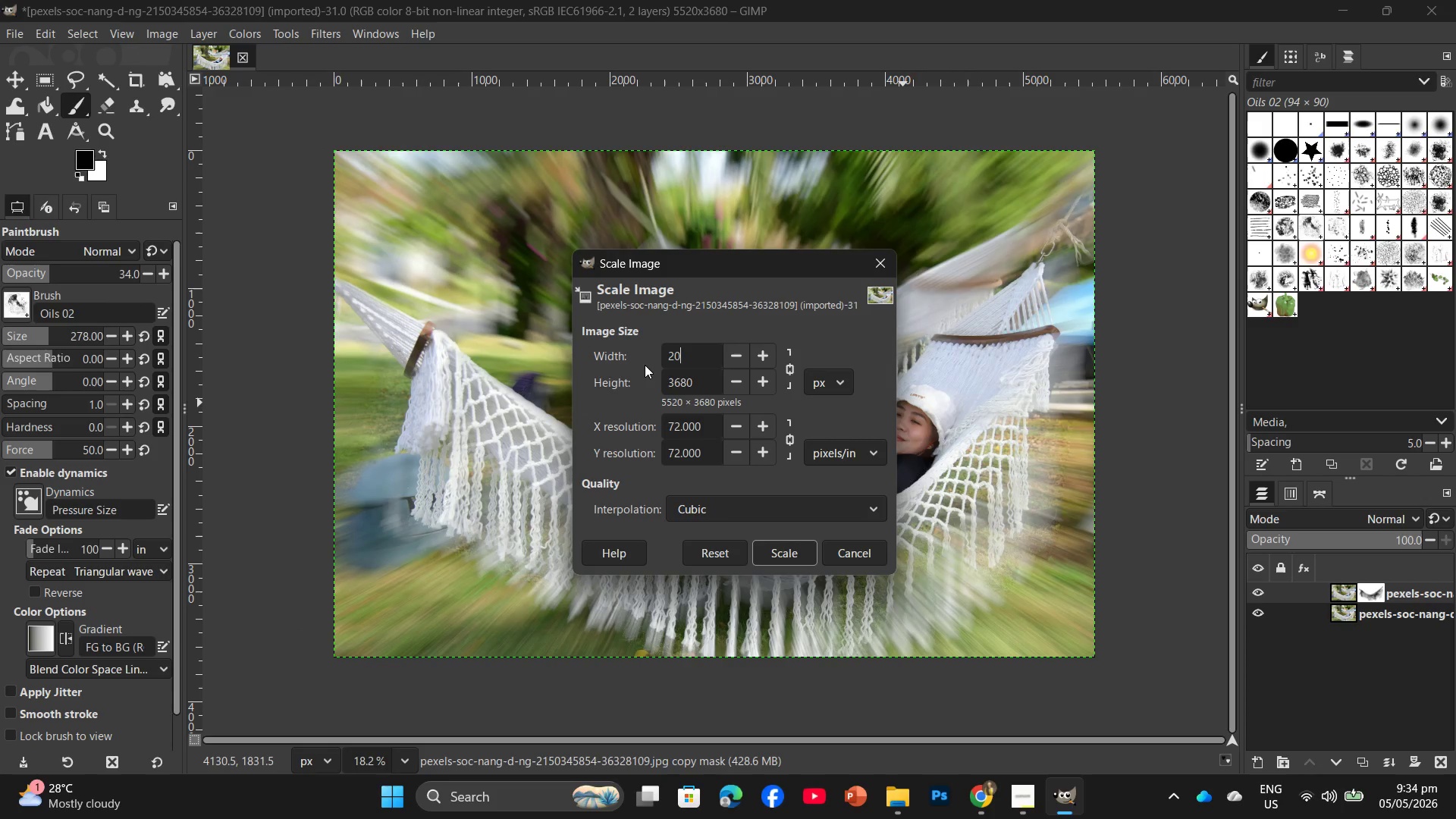 
key(Numpad0)
 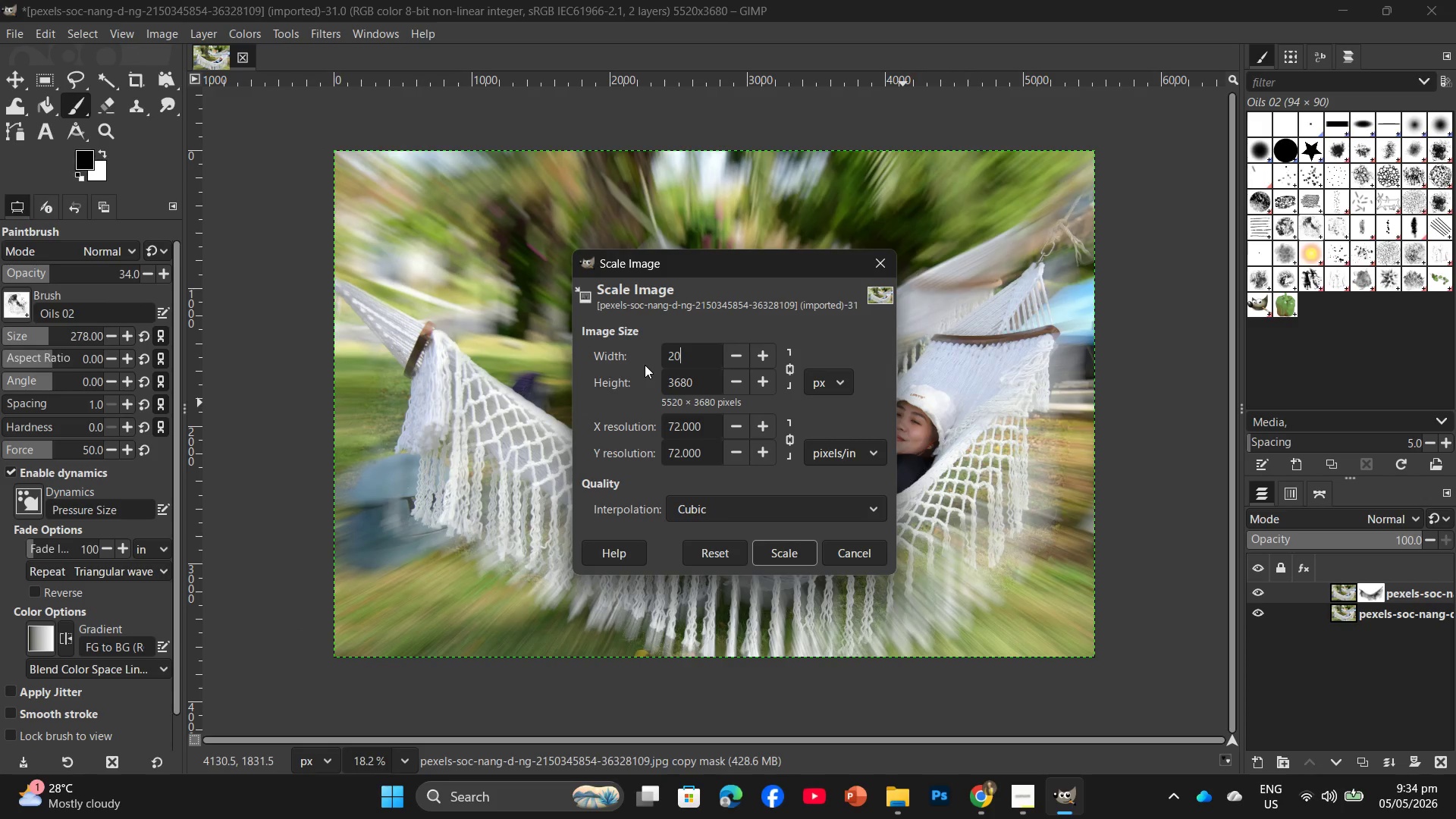 
key(Numpad0)
 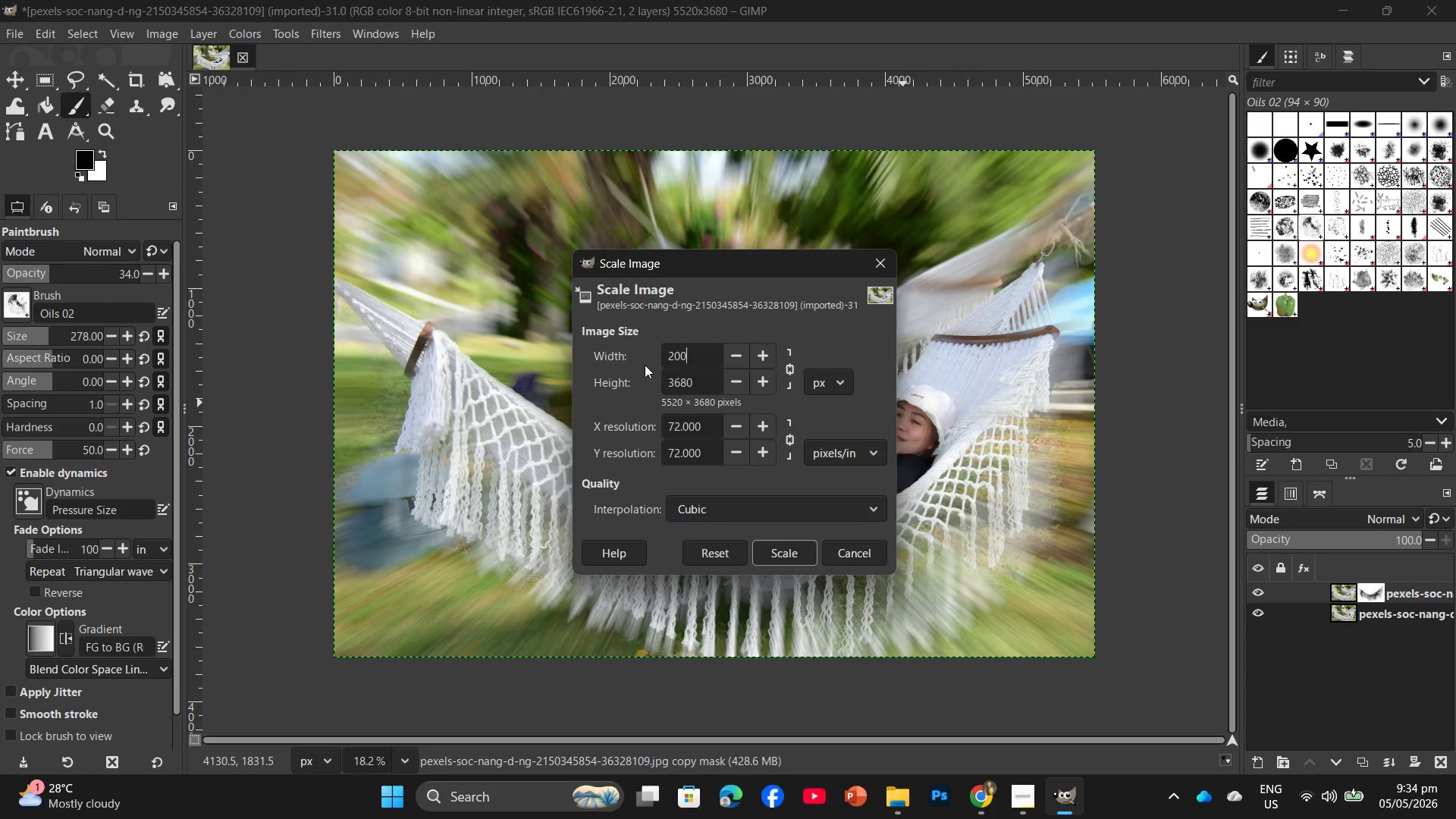 
key(Numpad0)
 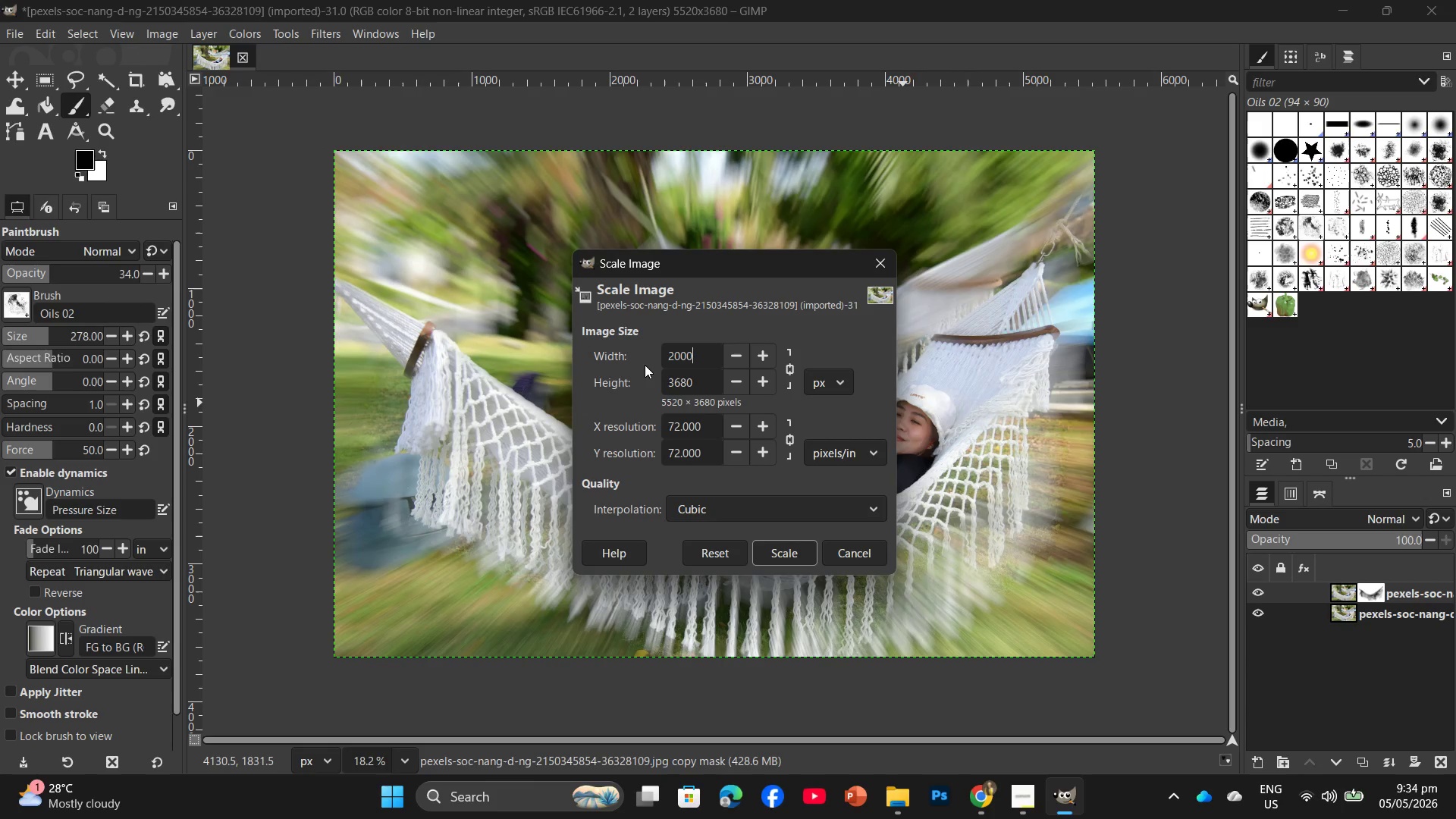 
key(Enter)
 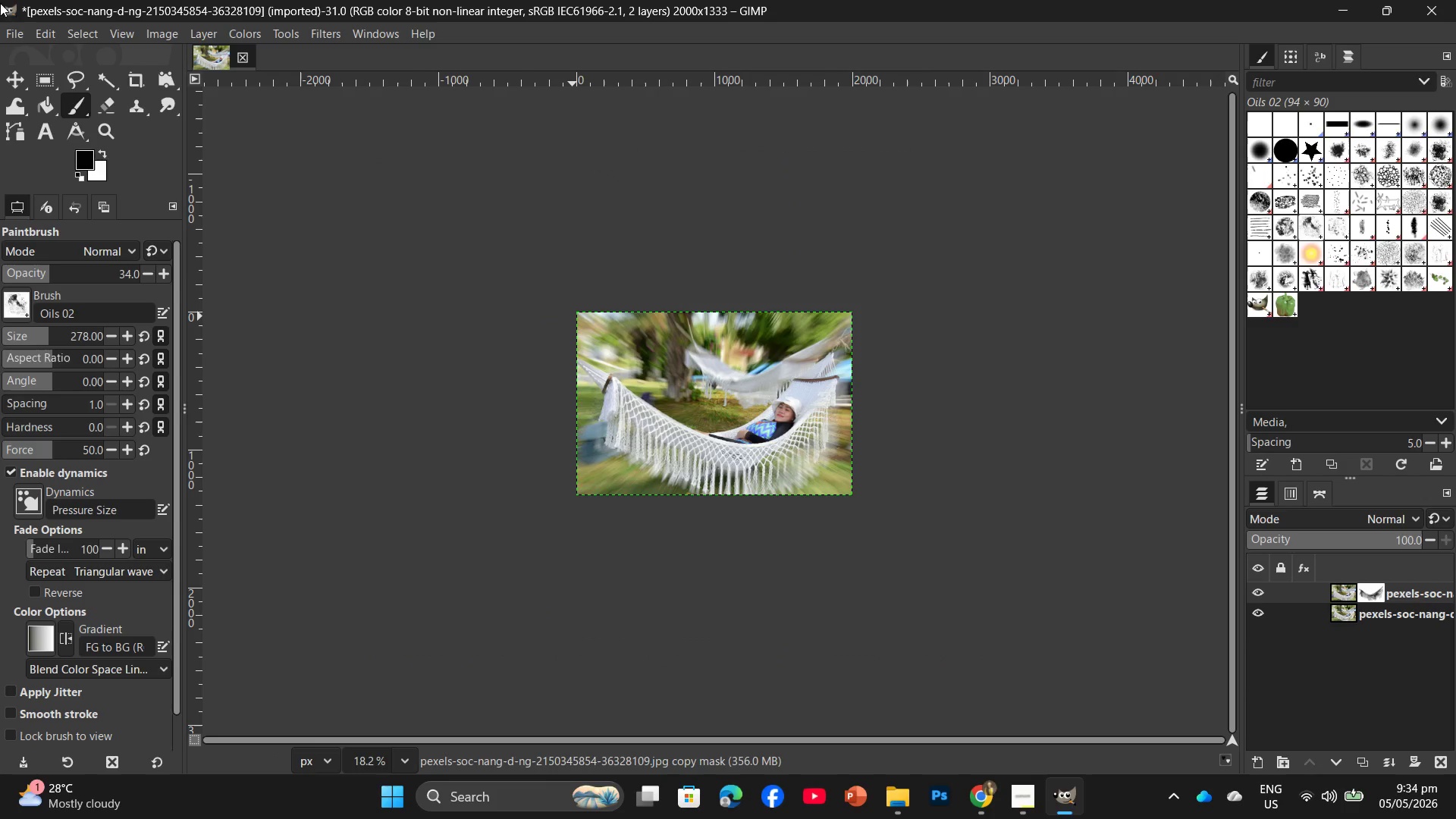 
left_click([5, 26])
 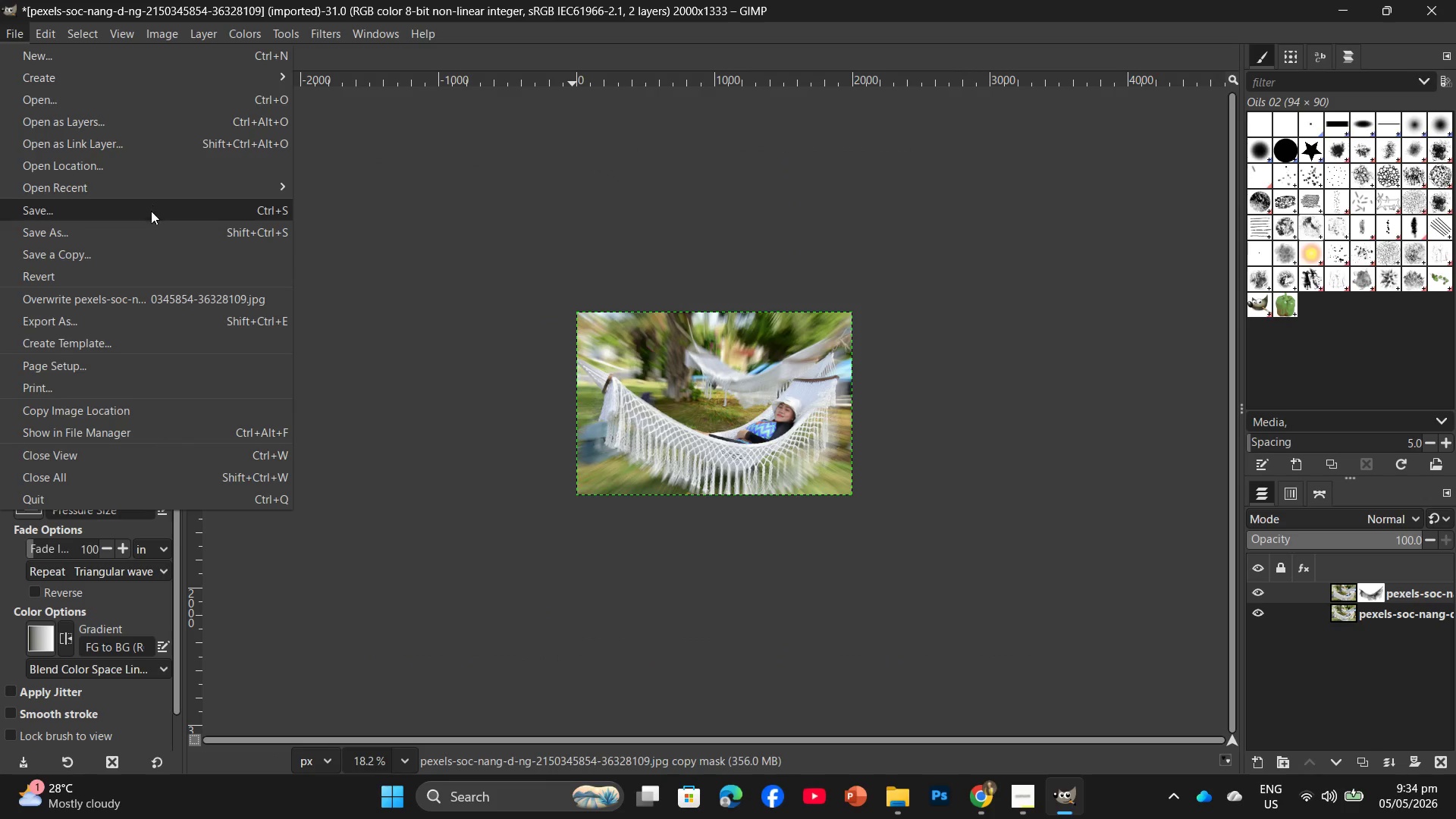 
left_click([155, 236])
 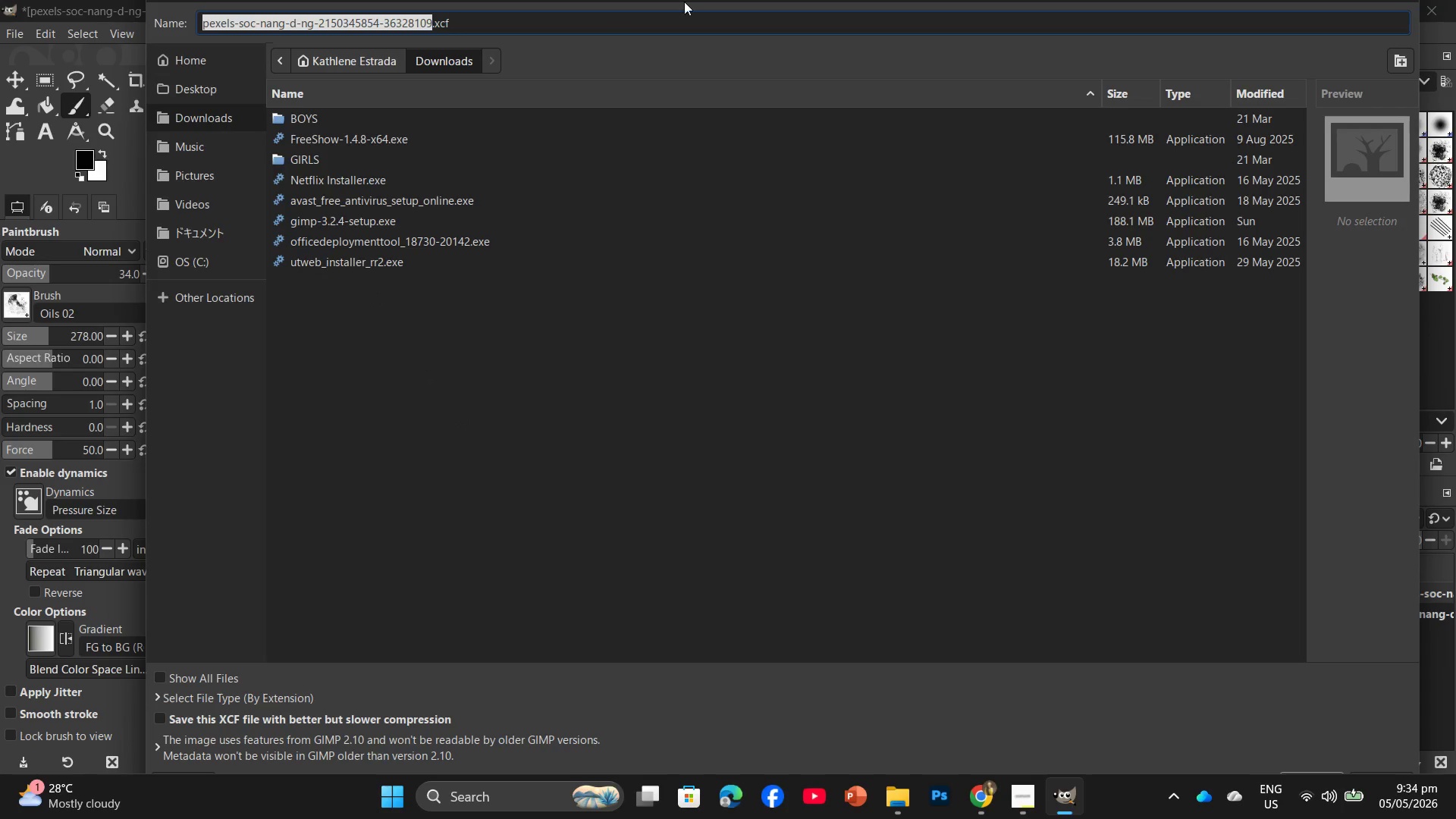 
left_click_drag(start_coordinate=[1139, 10], to_coordinate=[1087, 85])
 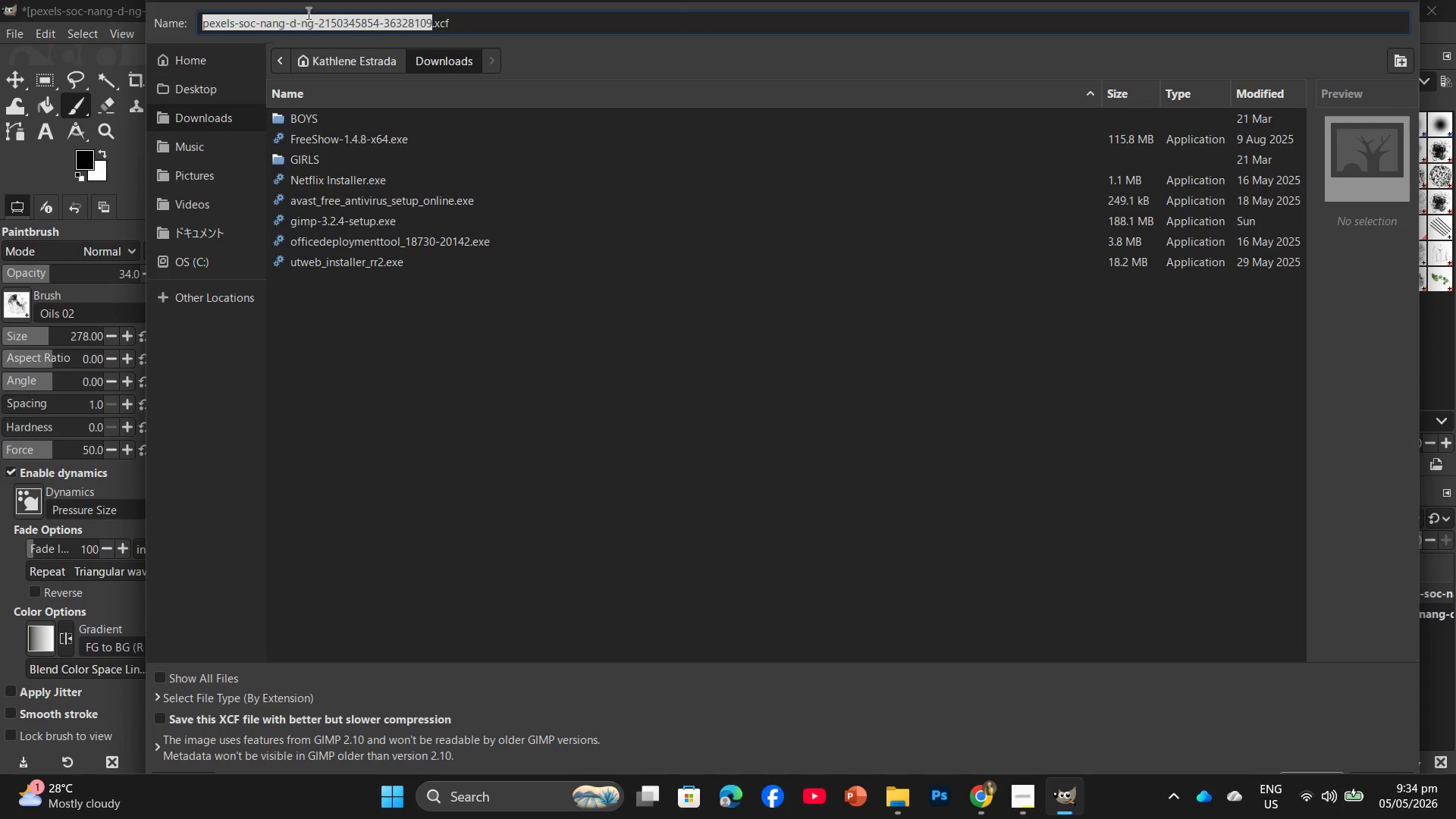 
key(Backspace)
 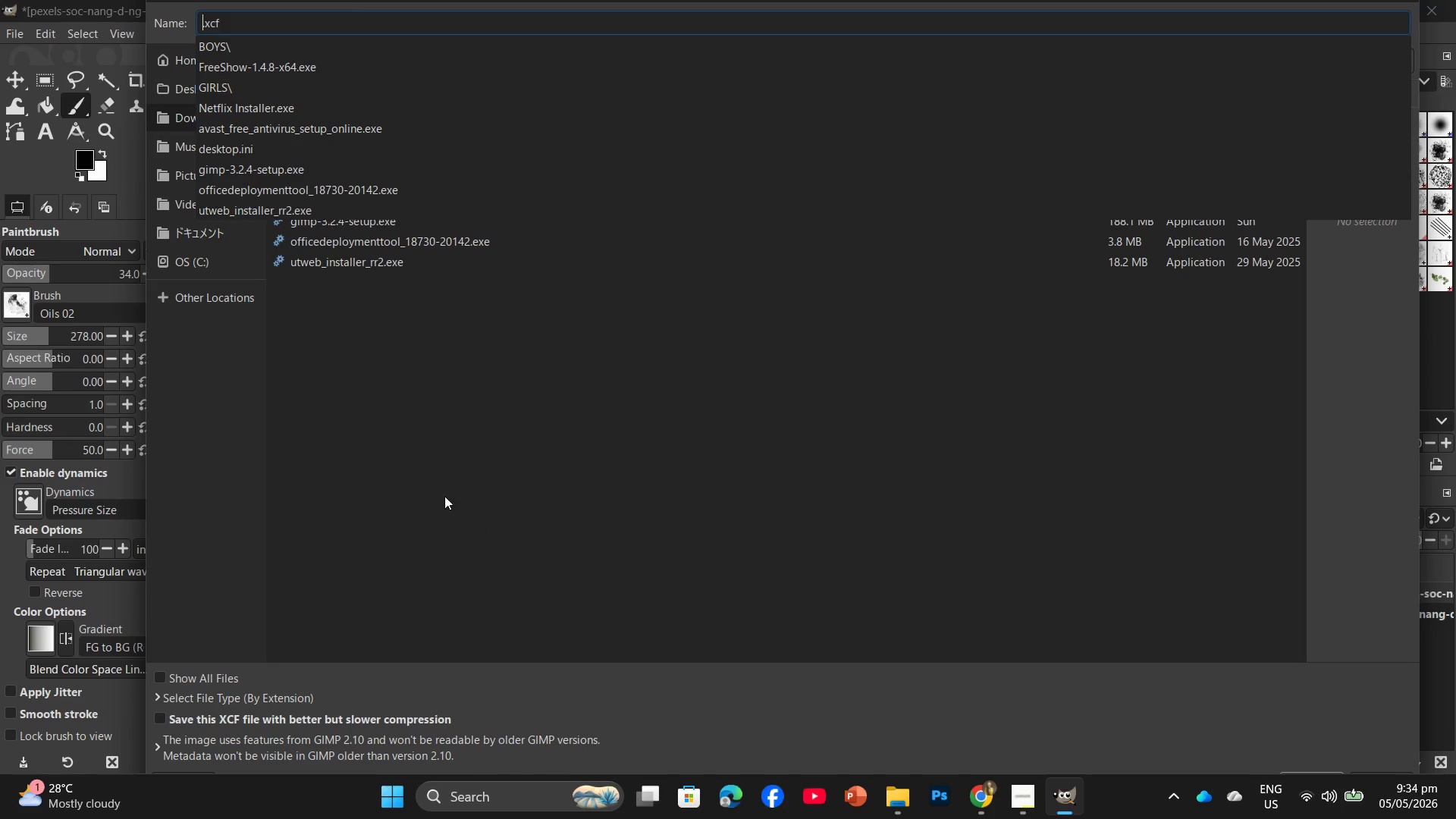 
key(Numpad1)
 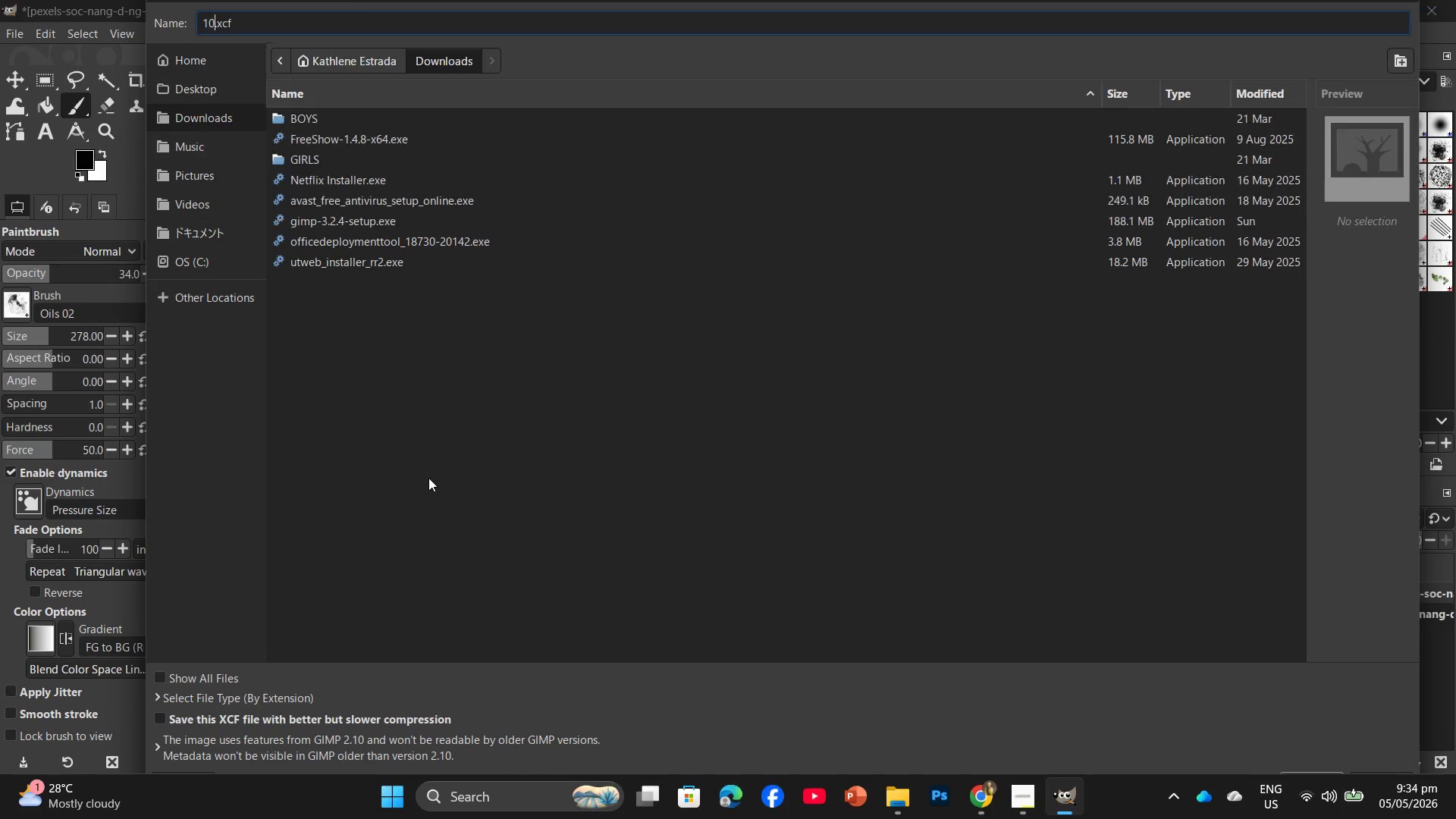 
key(Numpad0)
 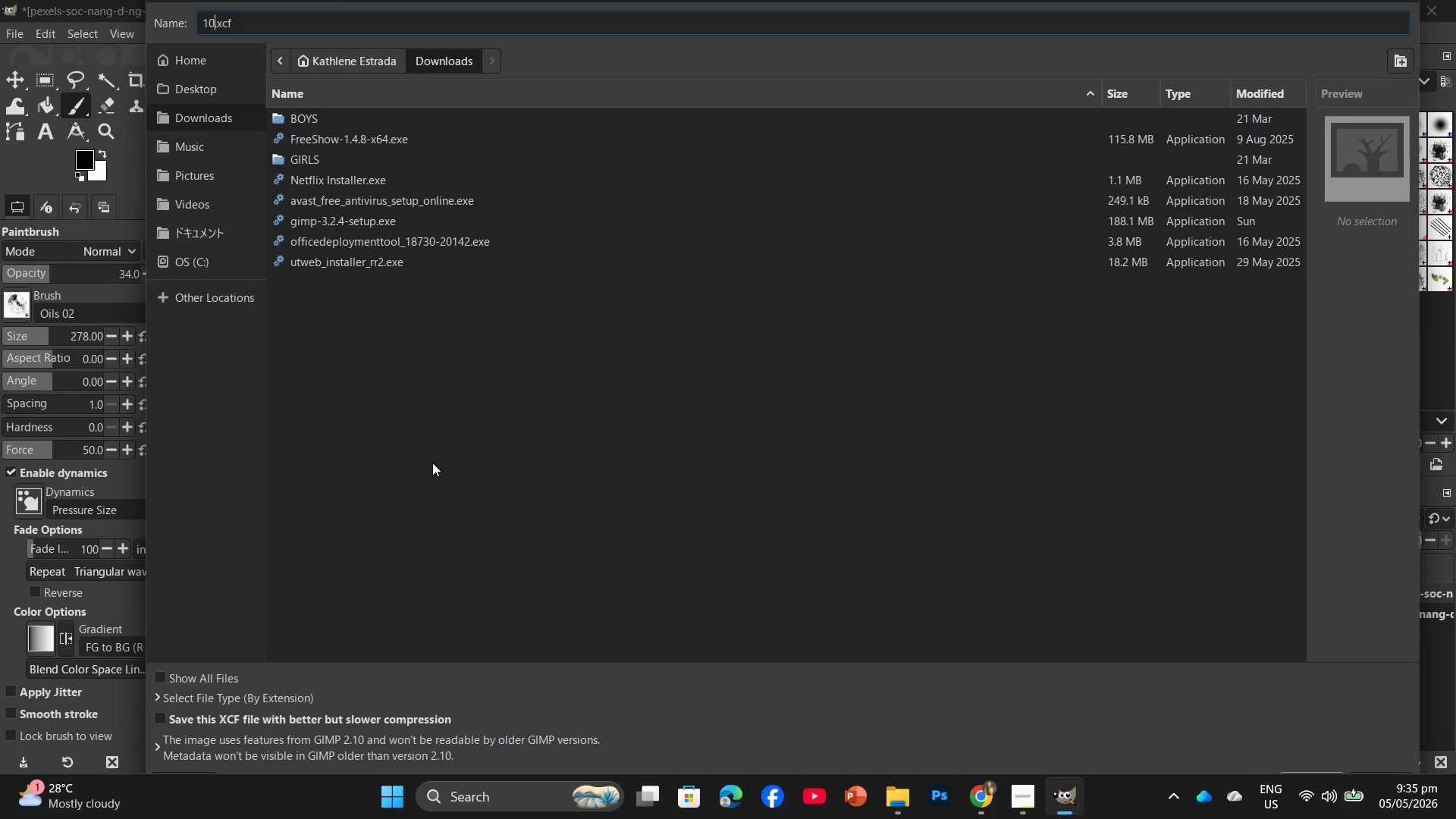 
key(Enter)
 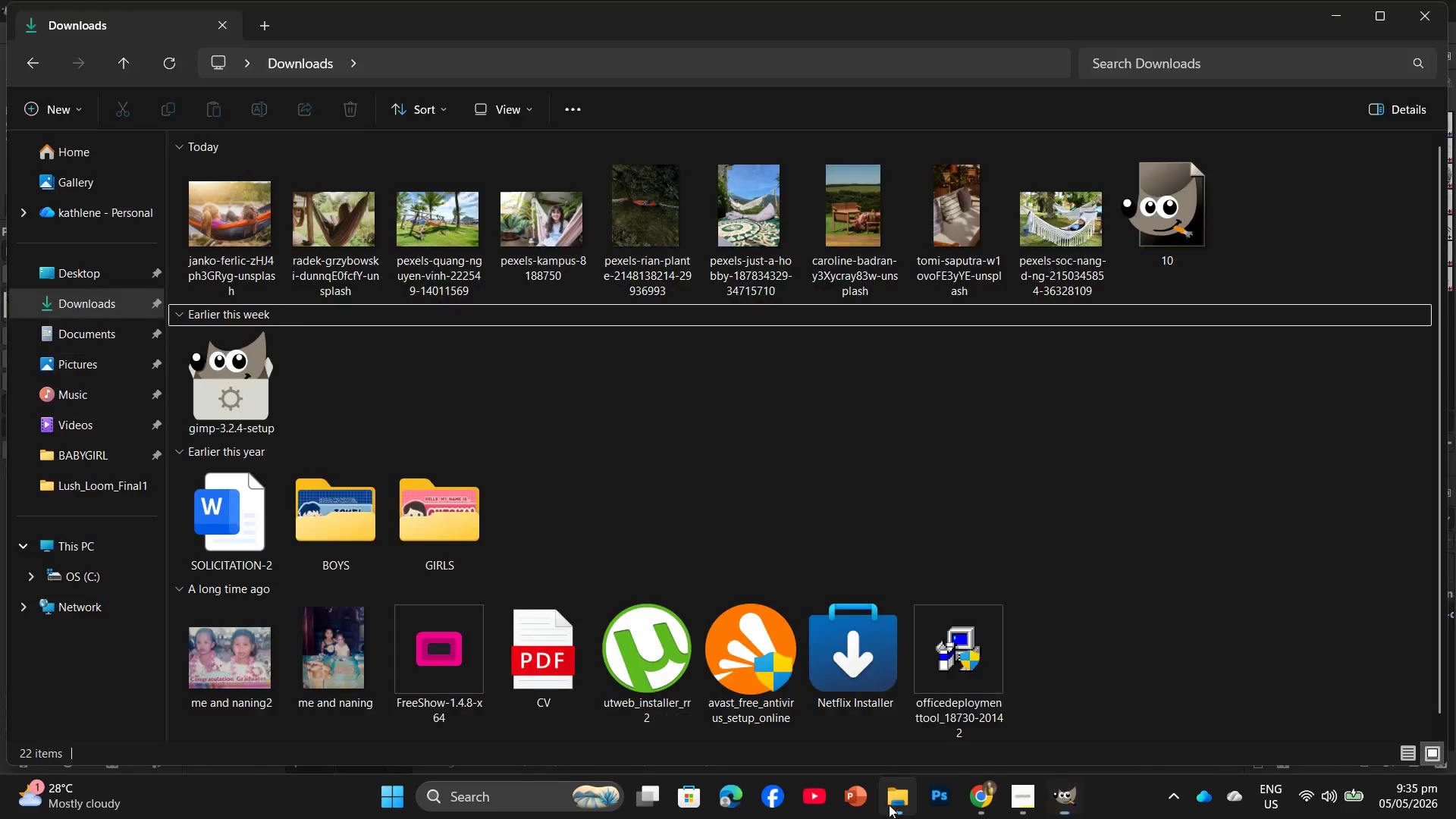 
left_click([67, 281])
 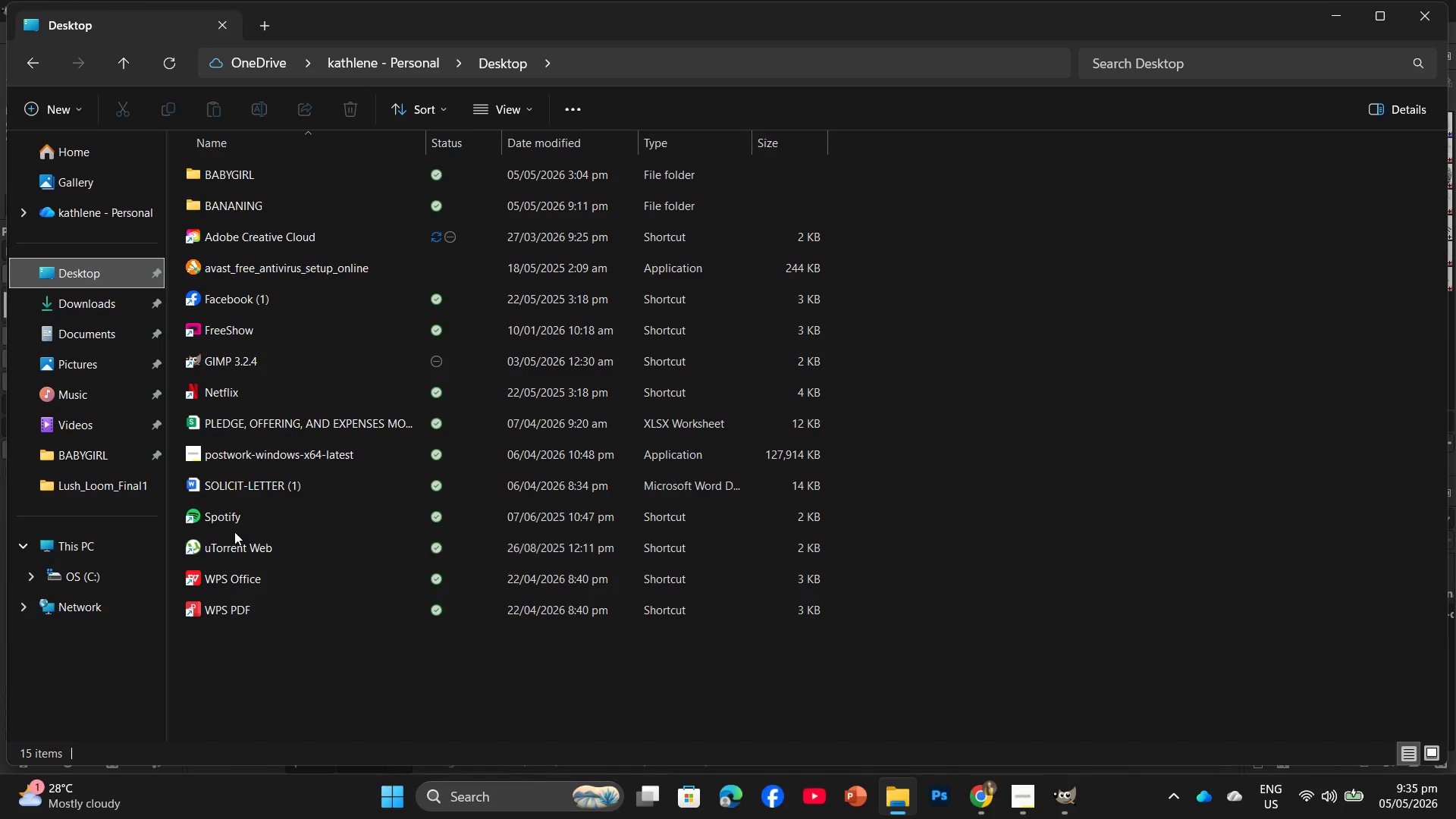 
wait(5.05)
 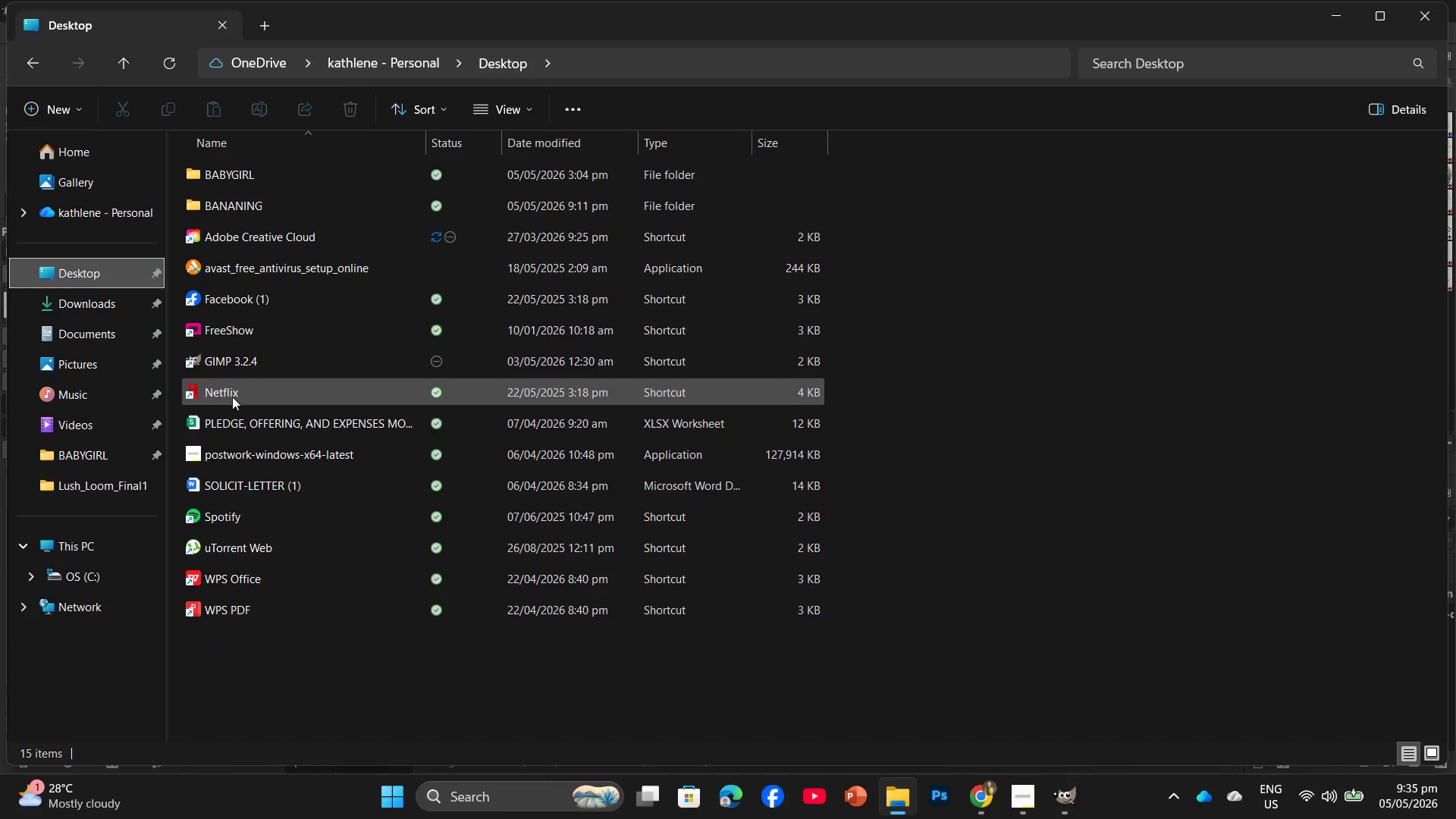 
double_click([260, 212])
 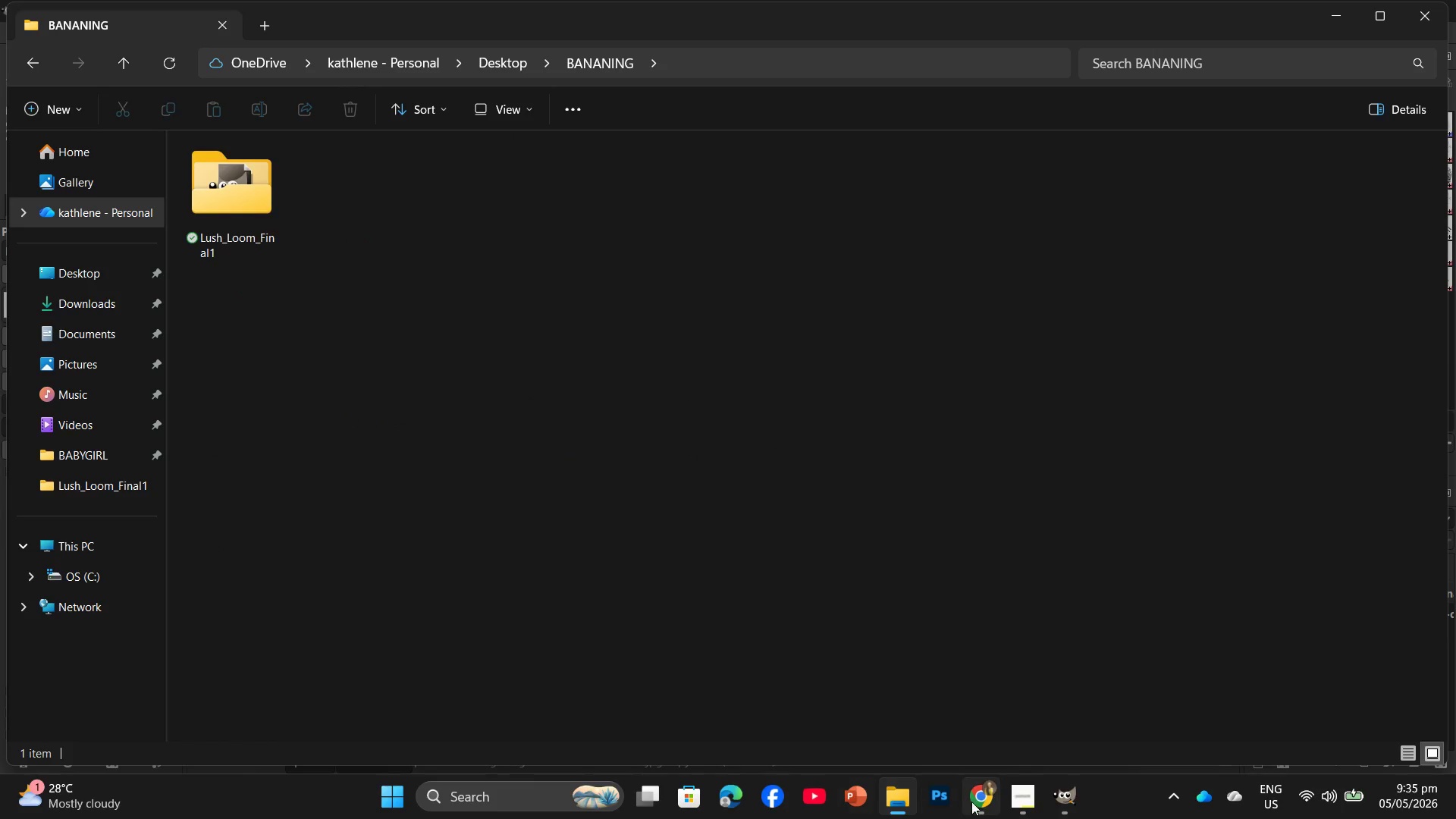 
left_click([1045, 795])
 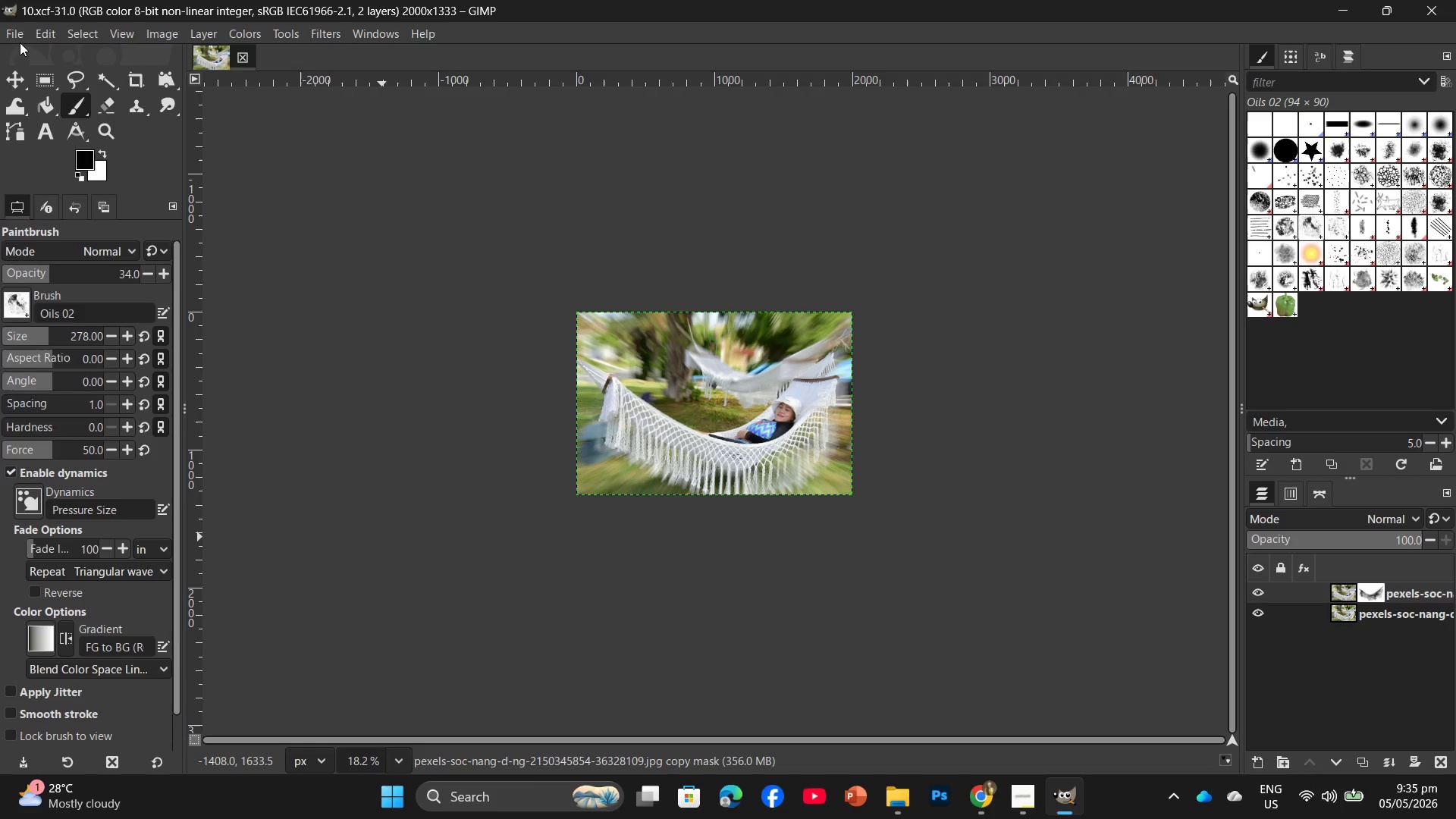 
left_click([20, 42])
 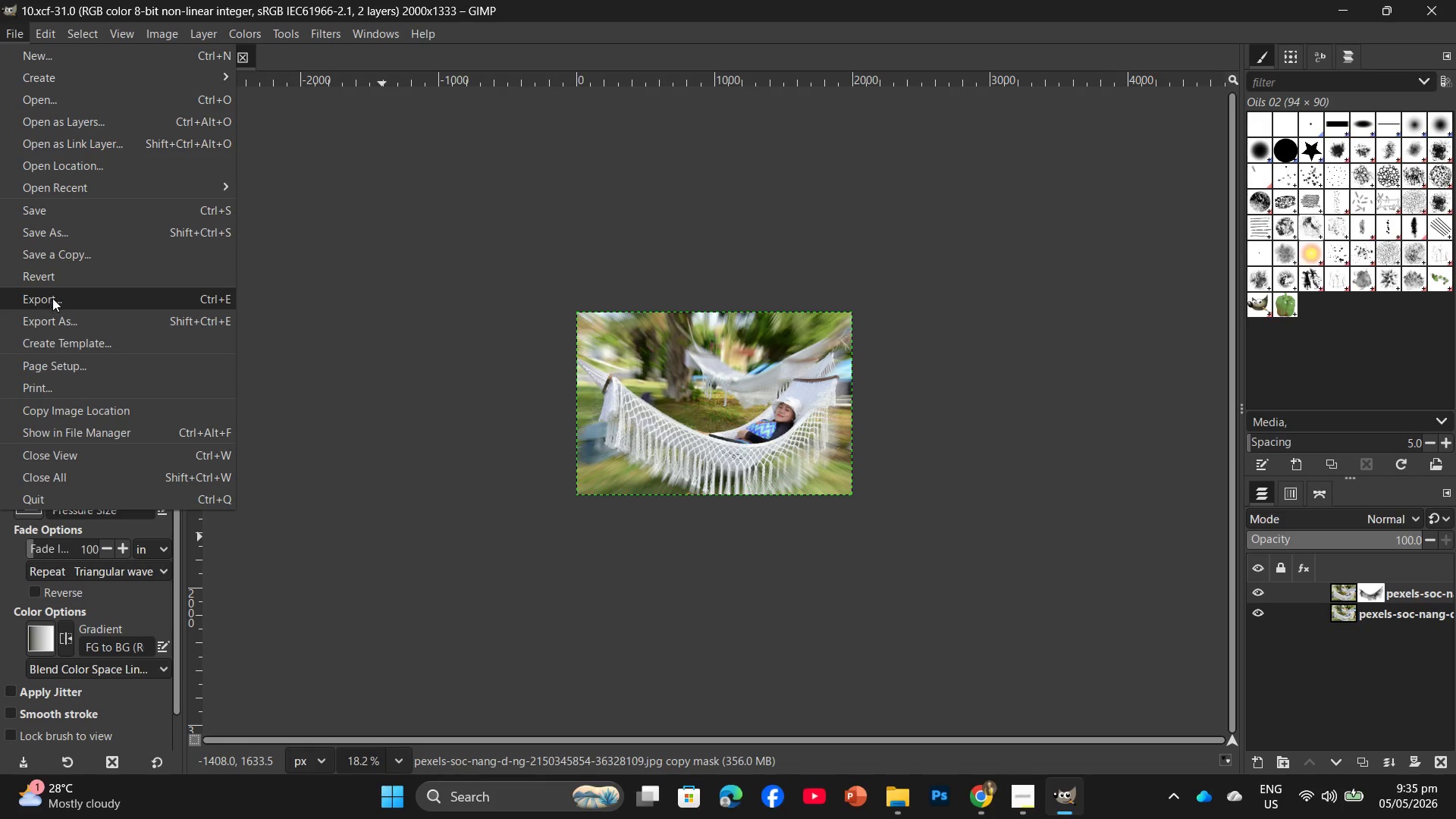 
left_click([57, 319])
 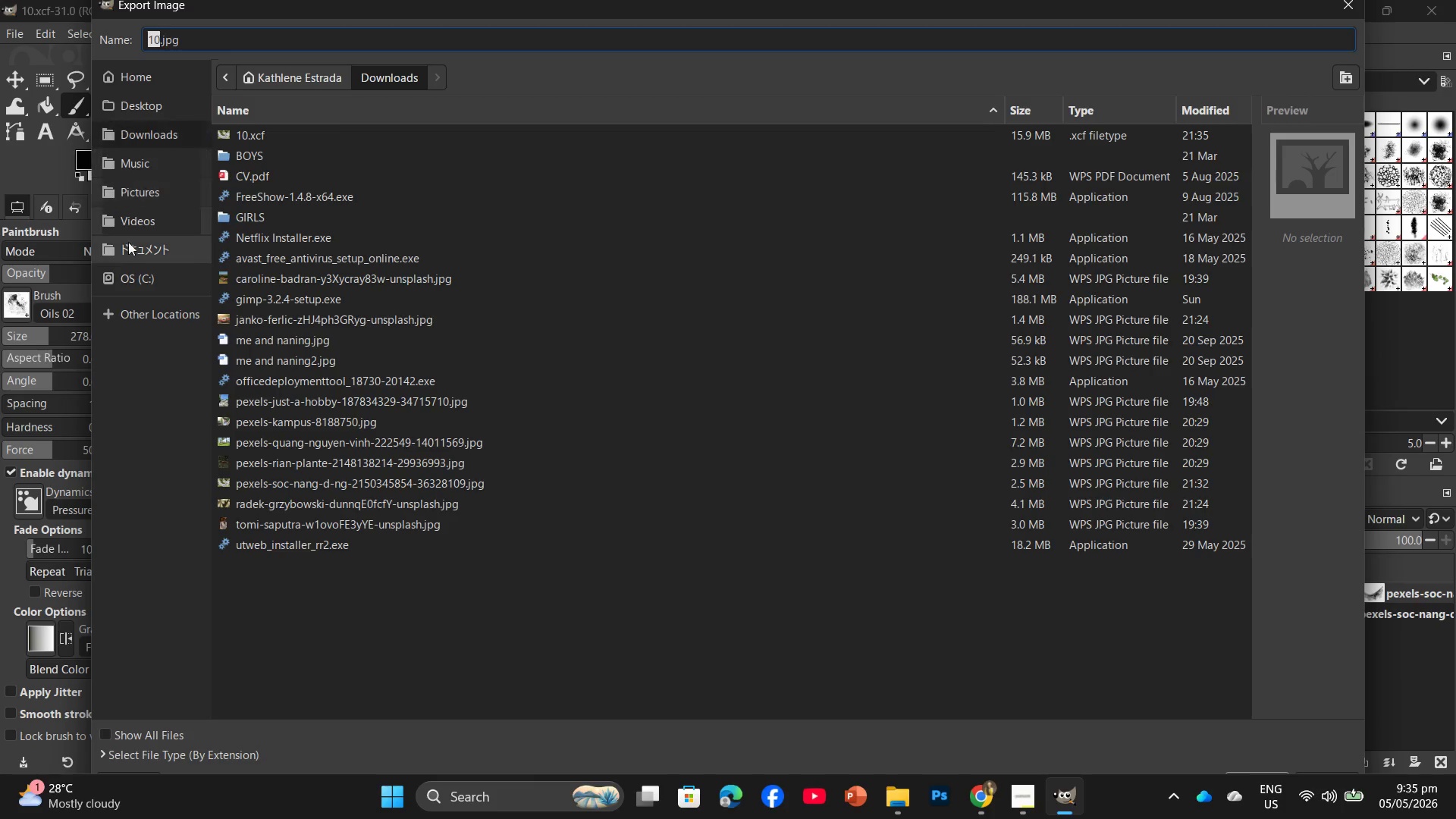 
mouse_move([147, 131])
 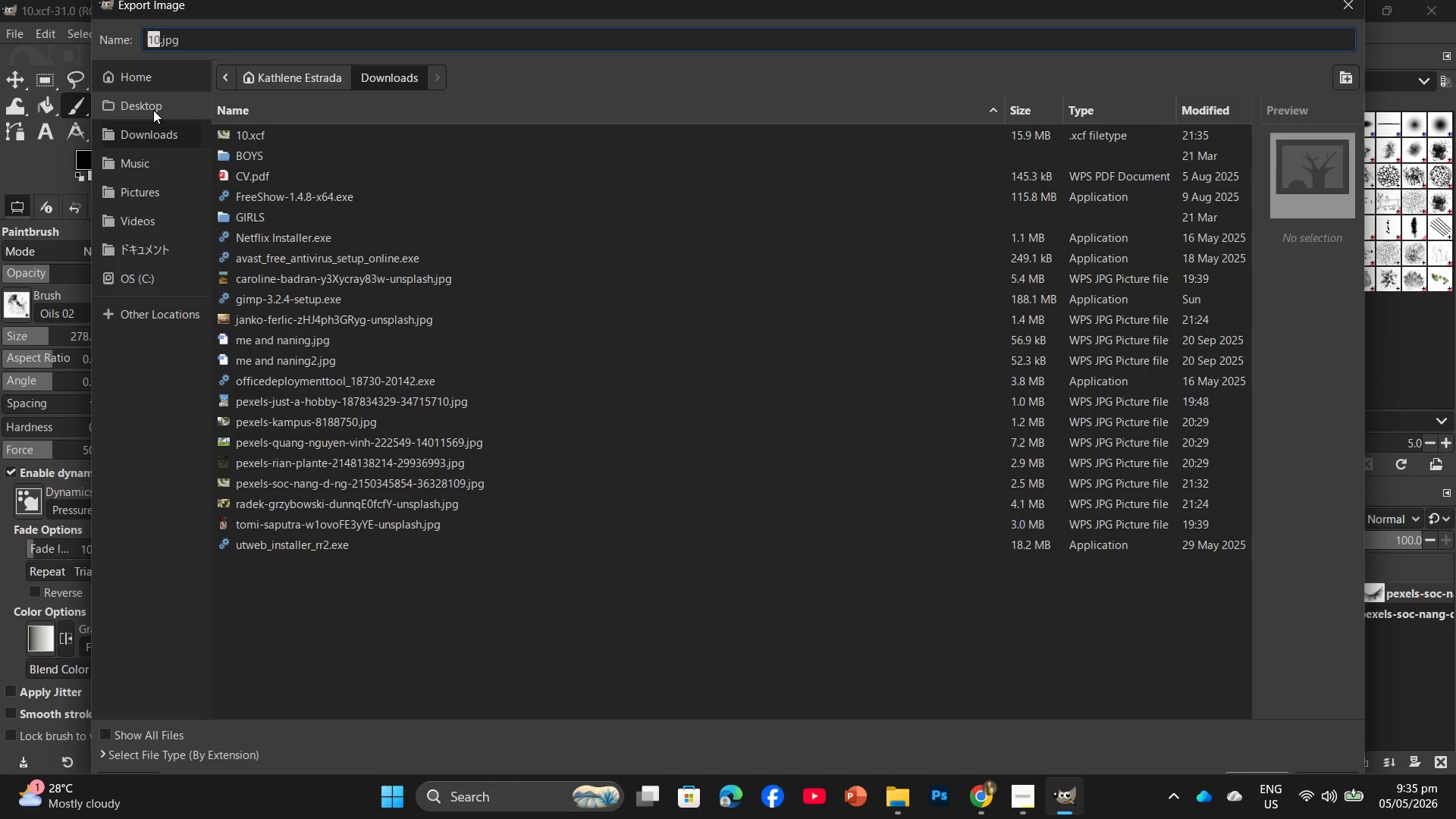 
left_click([154, 109])
 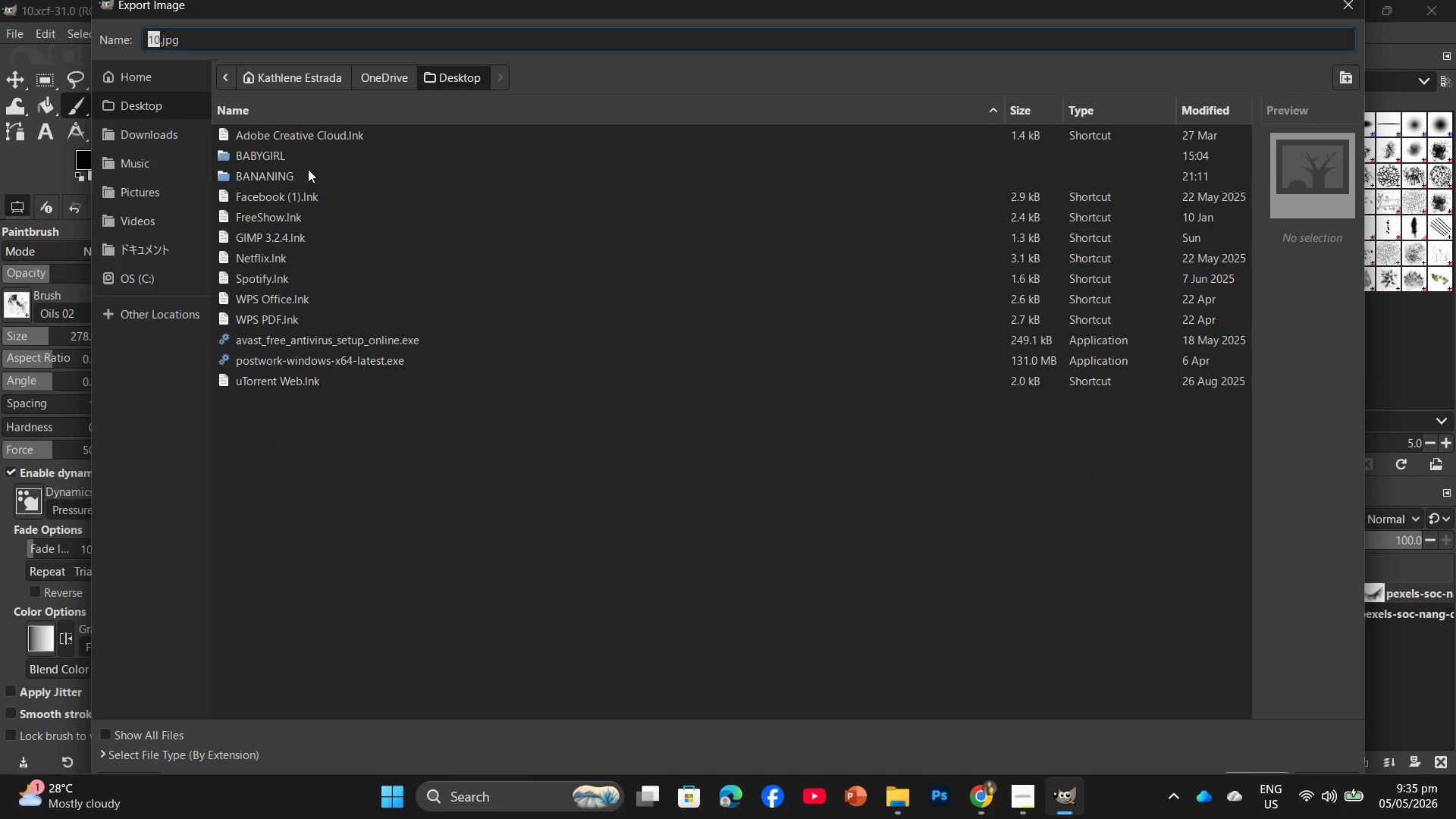 
left_click([308, 168])
 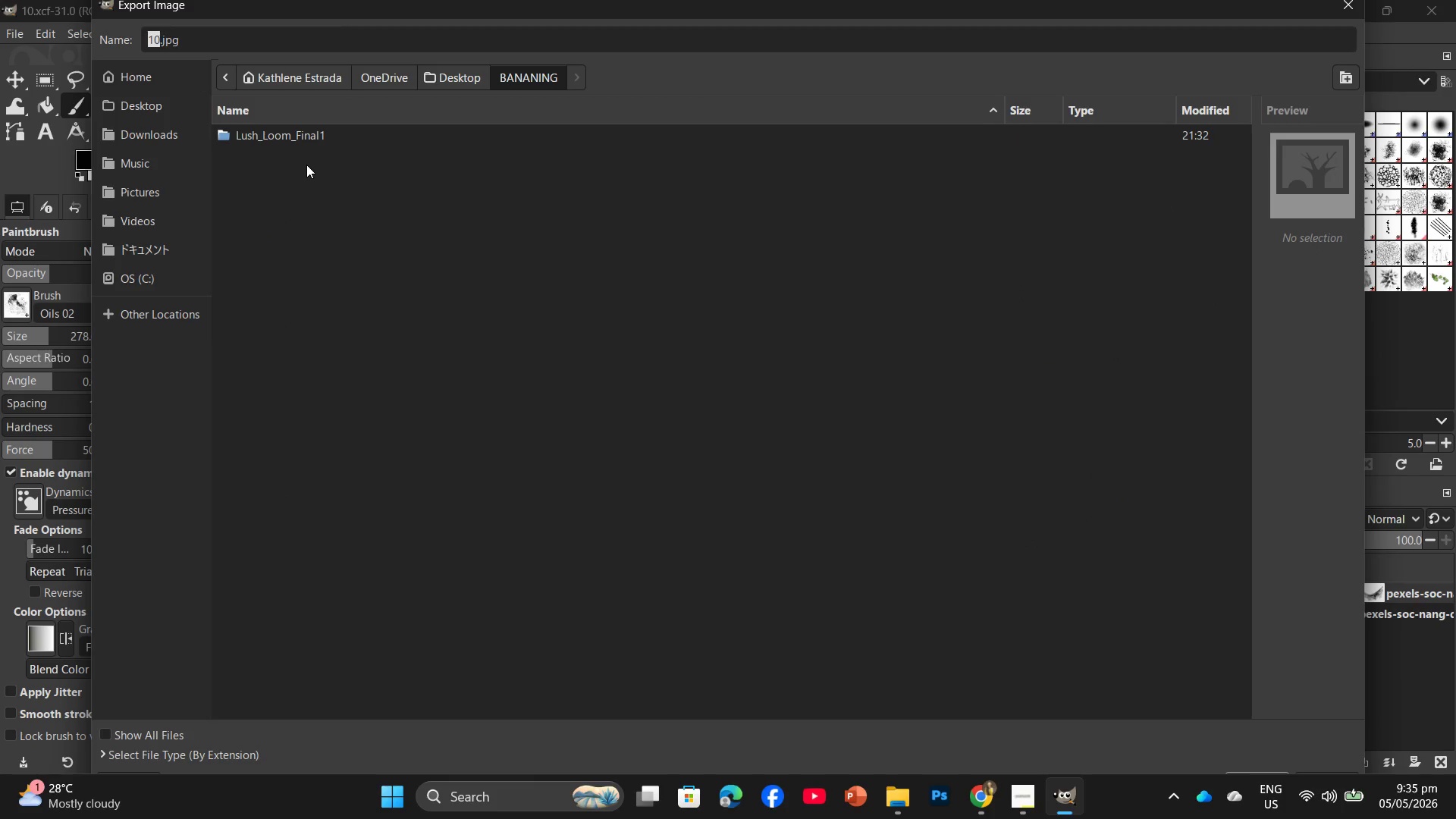 
left_click([306, 148])
 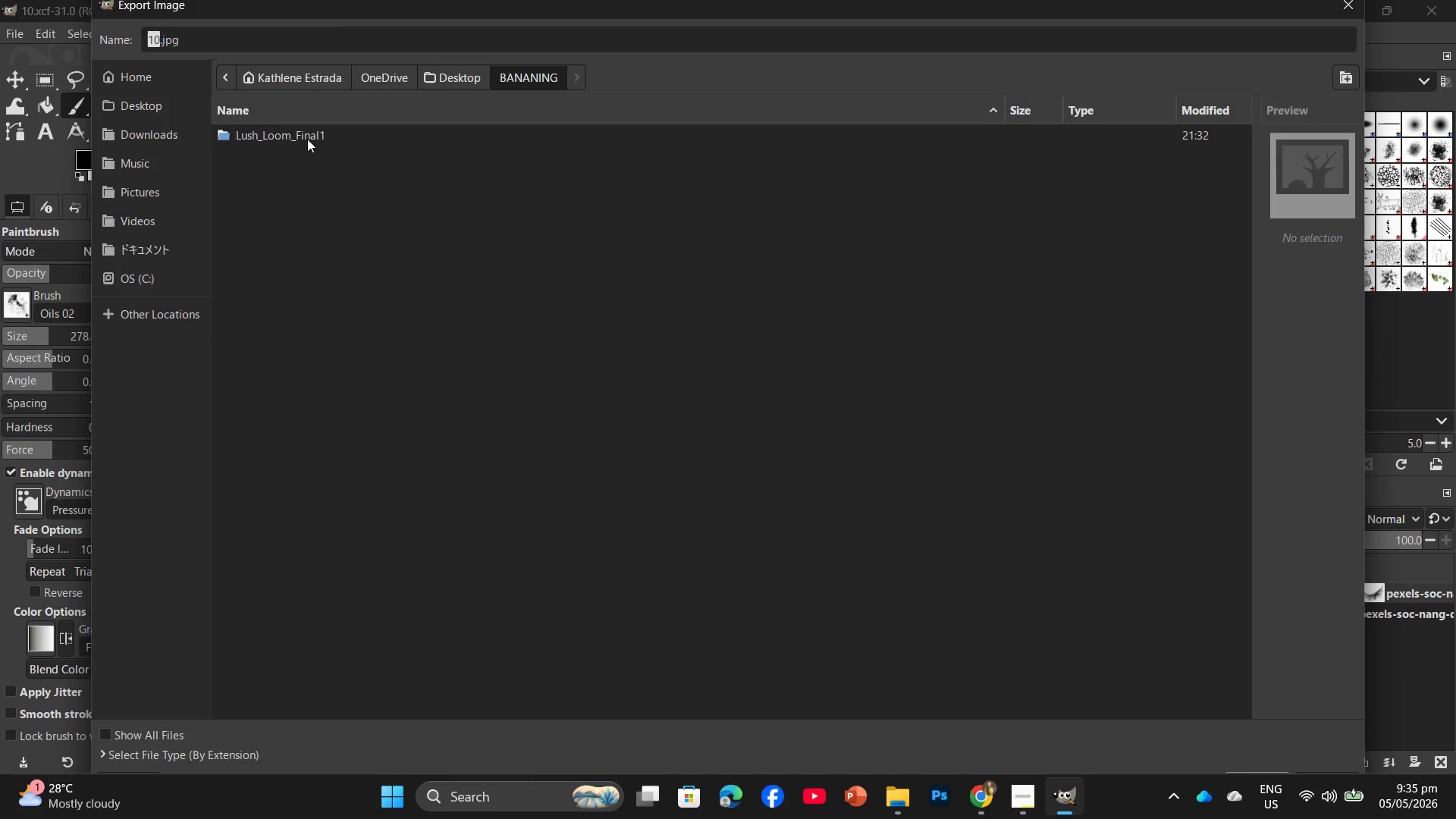 
triple_click([307, 139])
 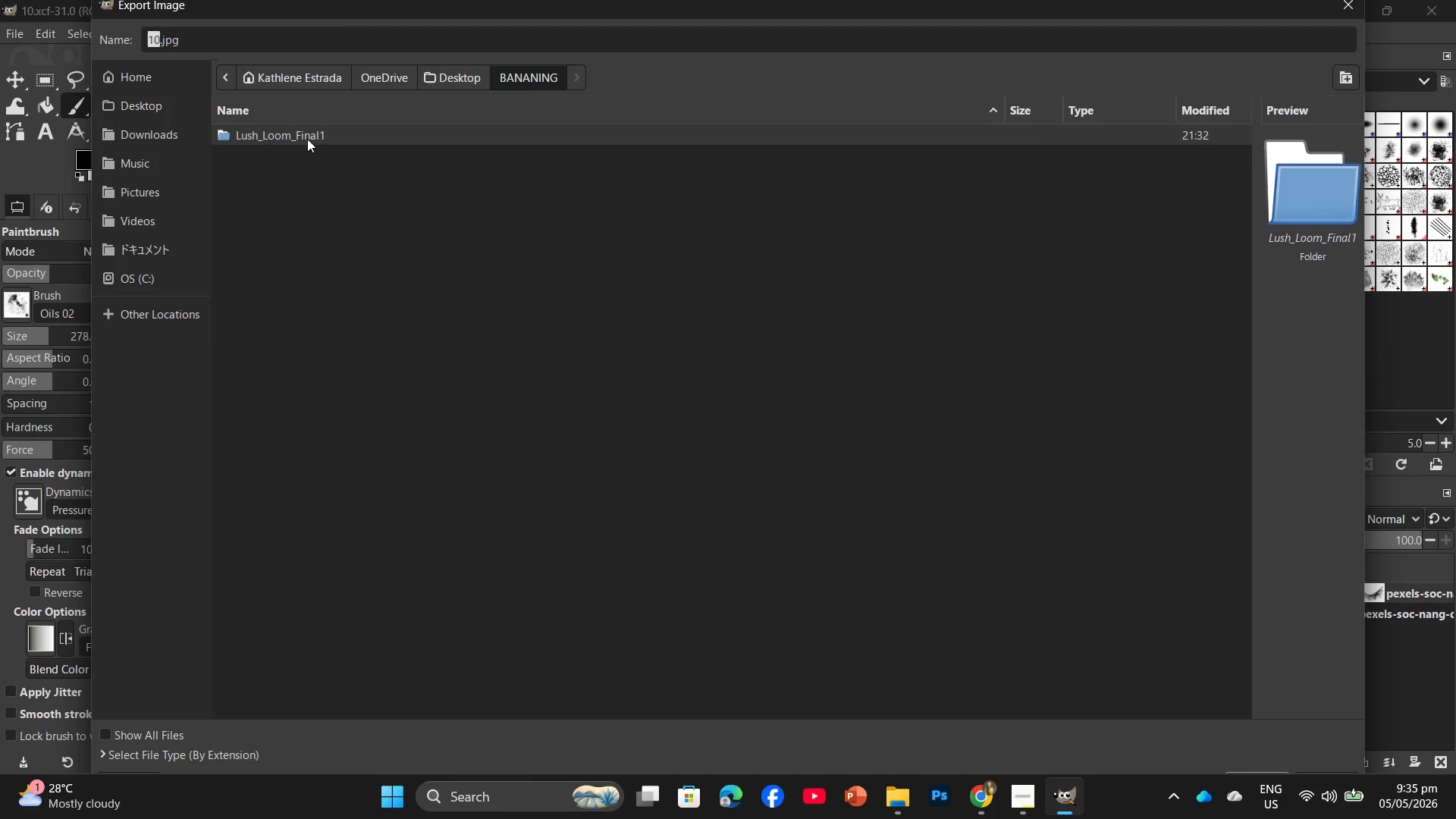 
triple_click([307, 139])
 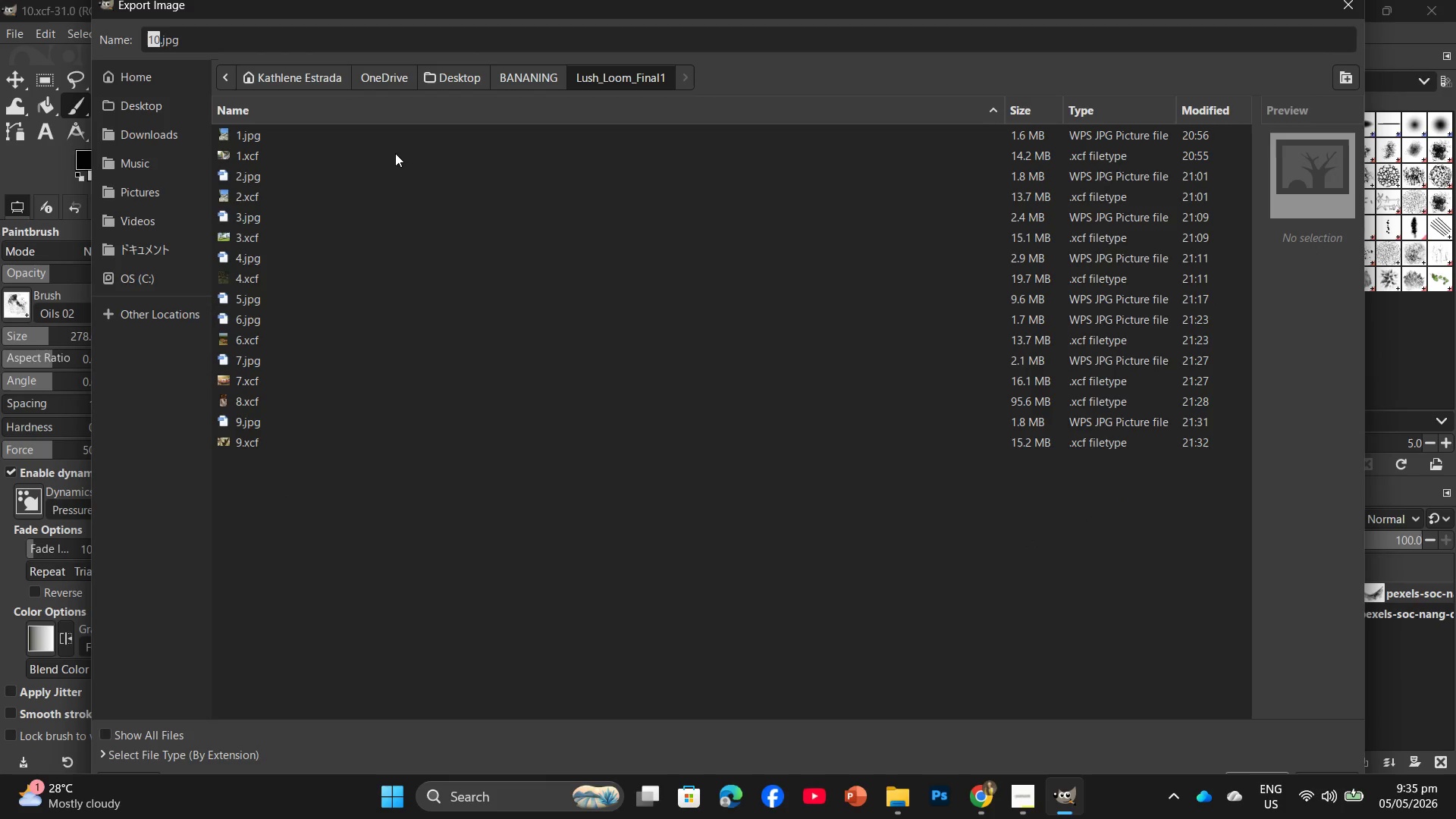 
key(Enter)
 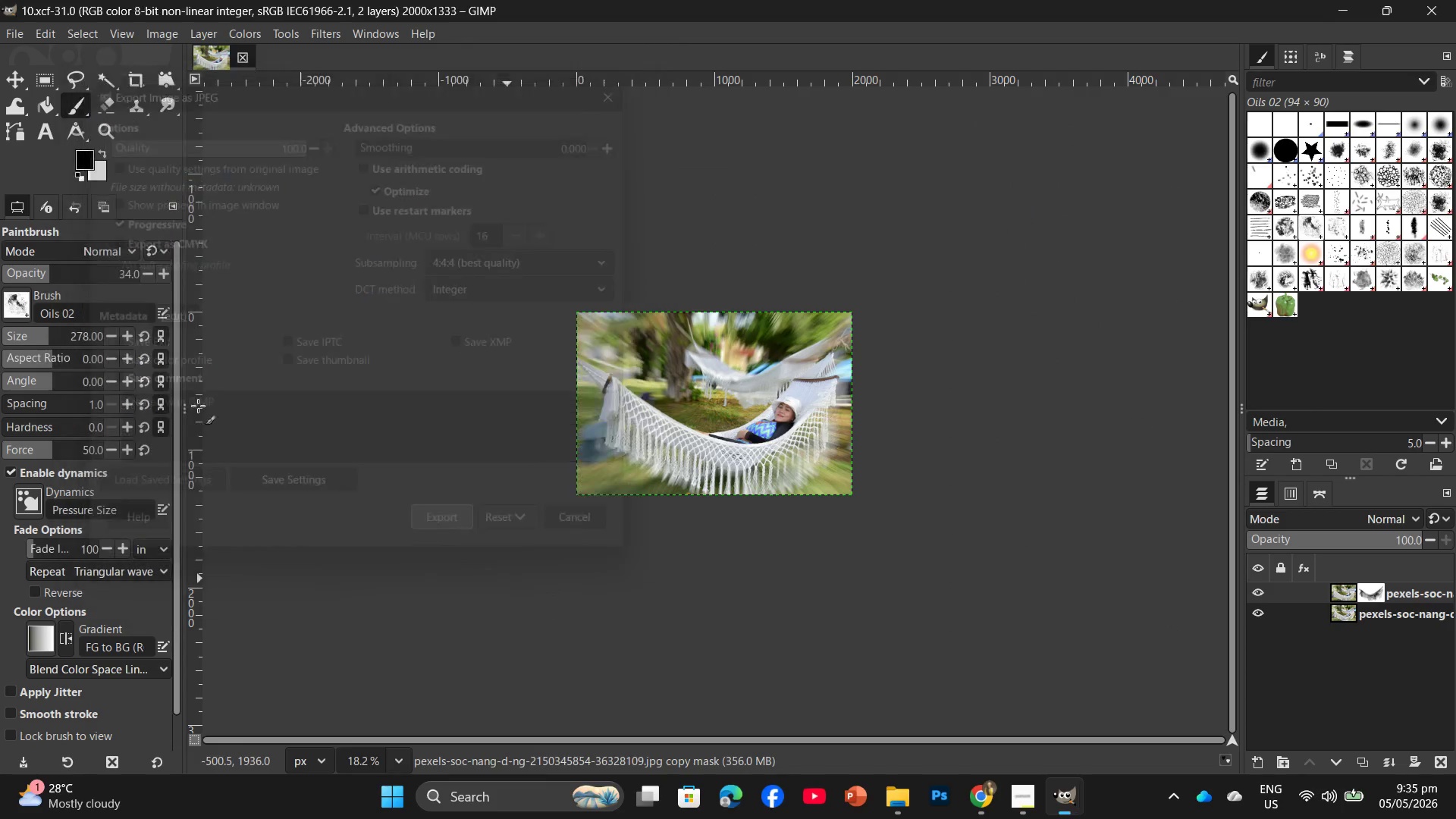 
left_click([17, 35])
 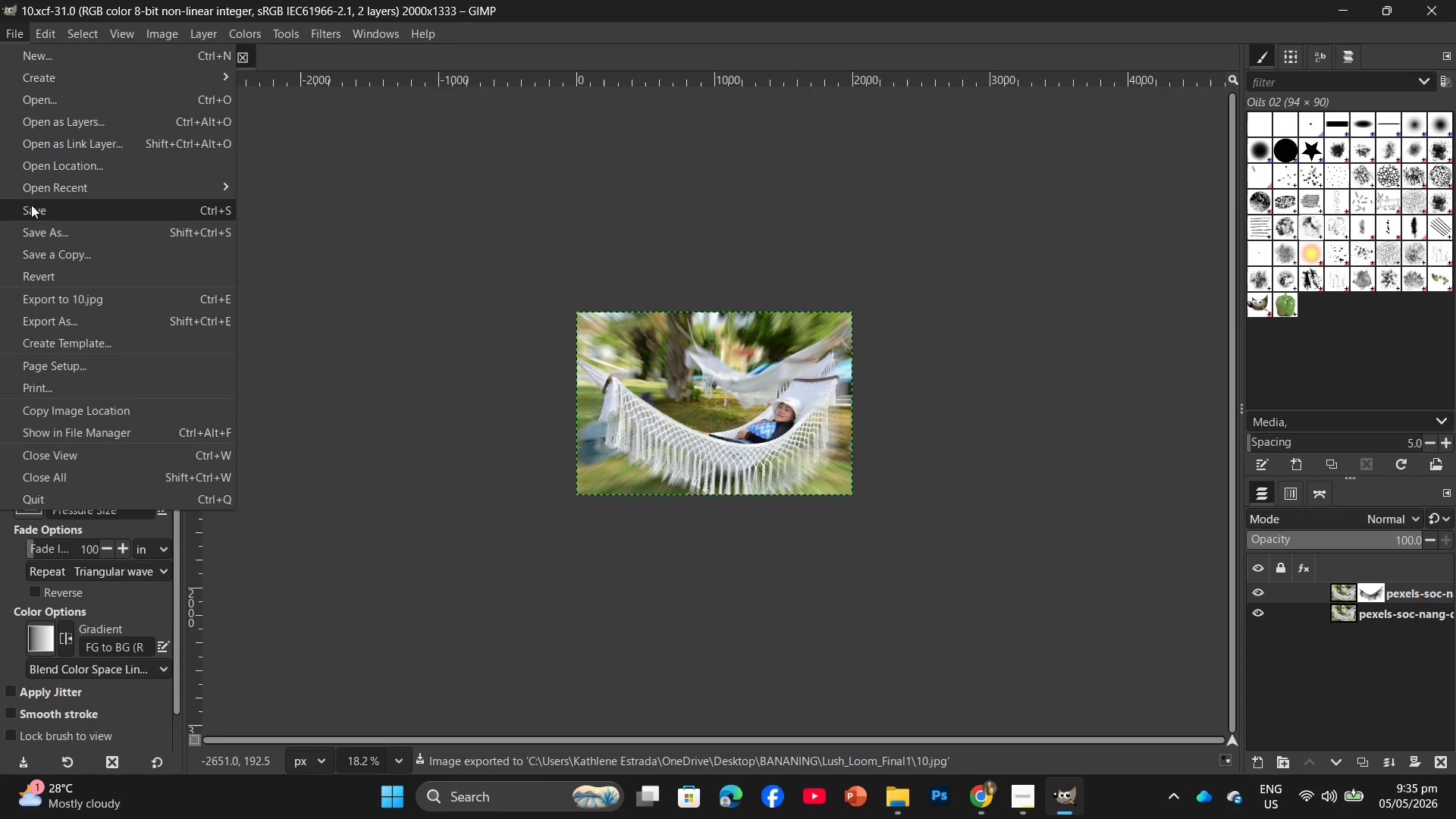 
left_click([31, 222])
 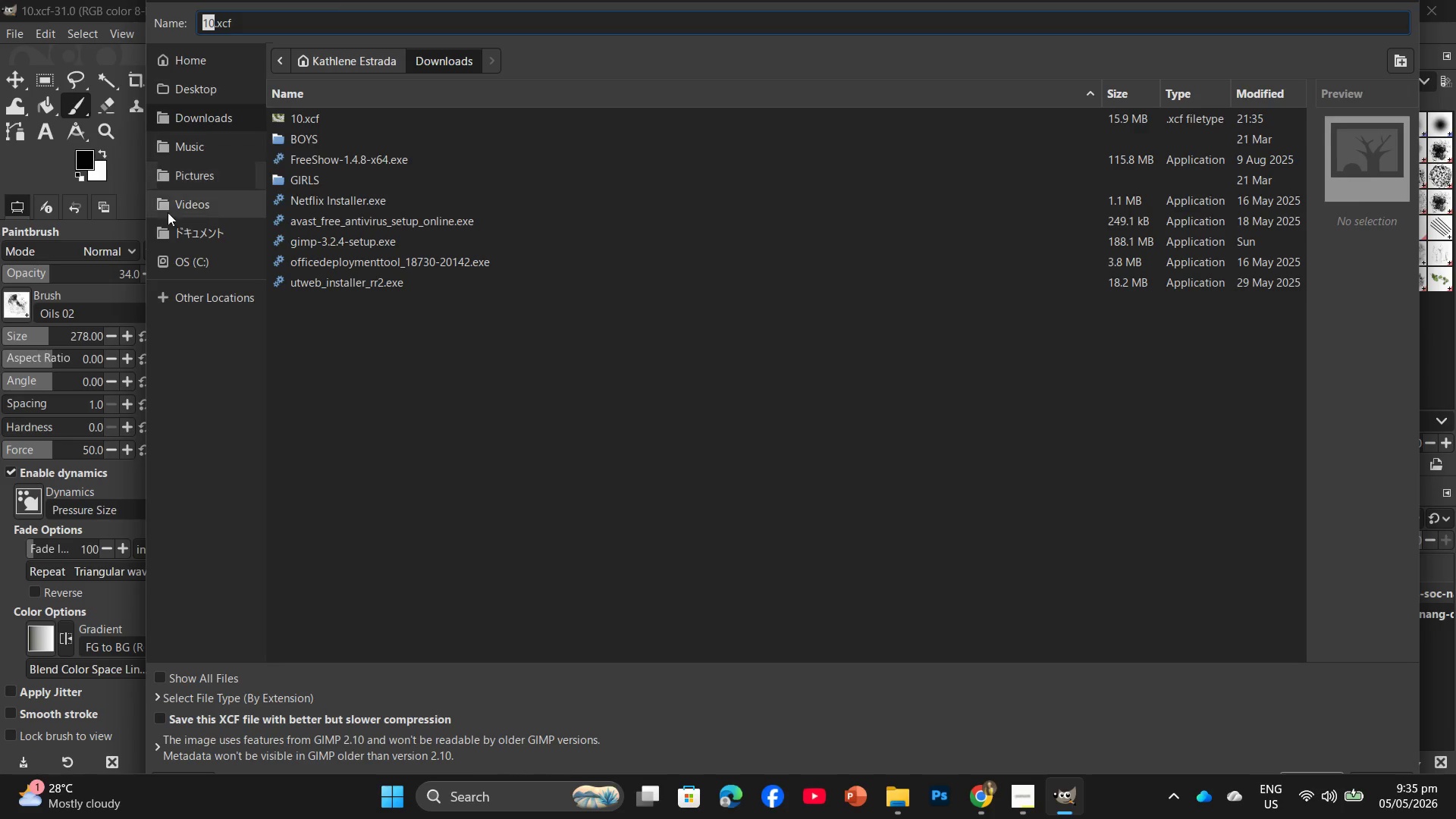 
left_click([198, 80])
 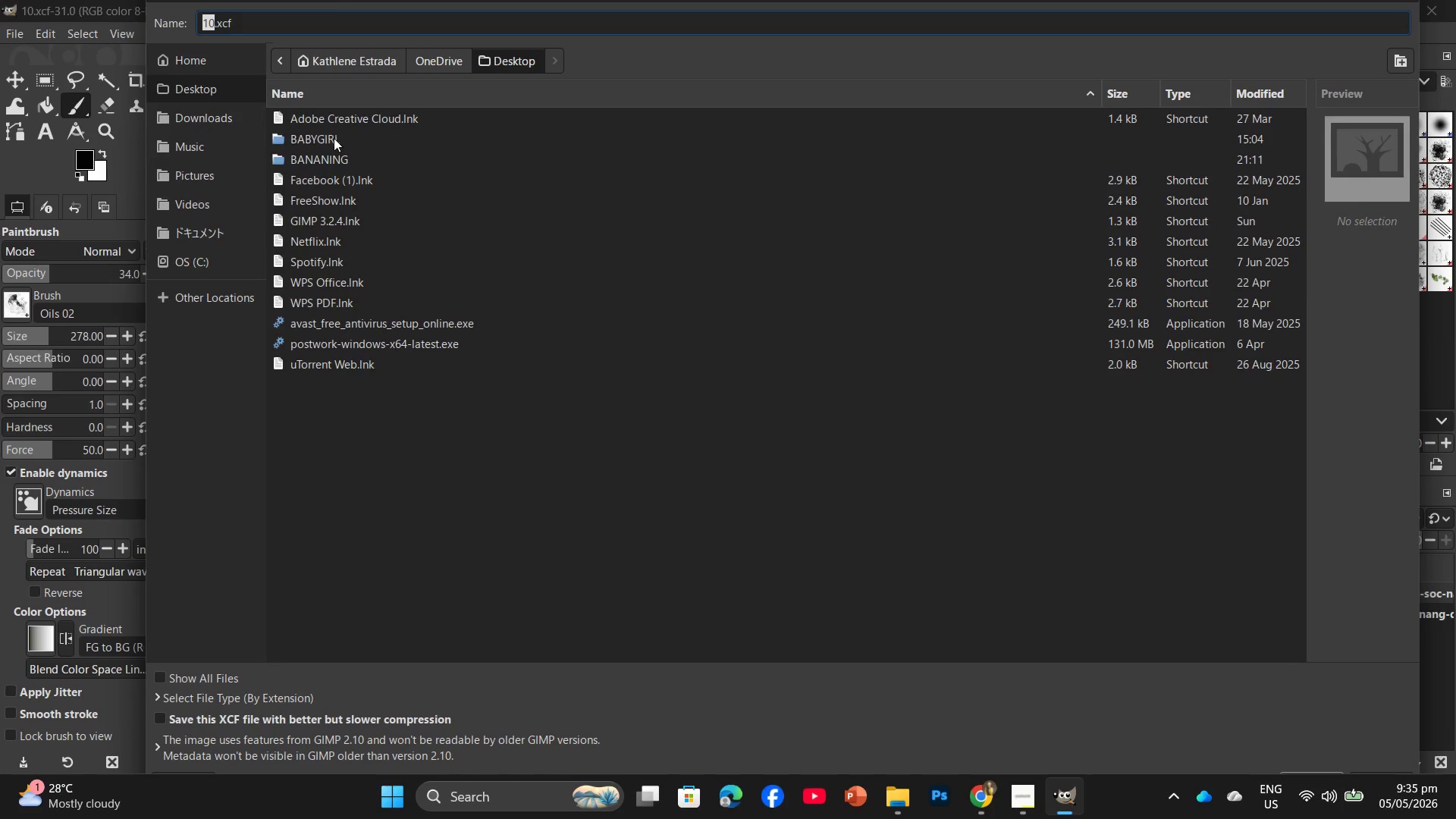 
left_click([361, 166])
 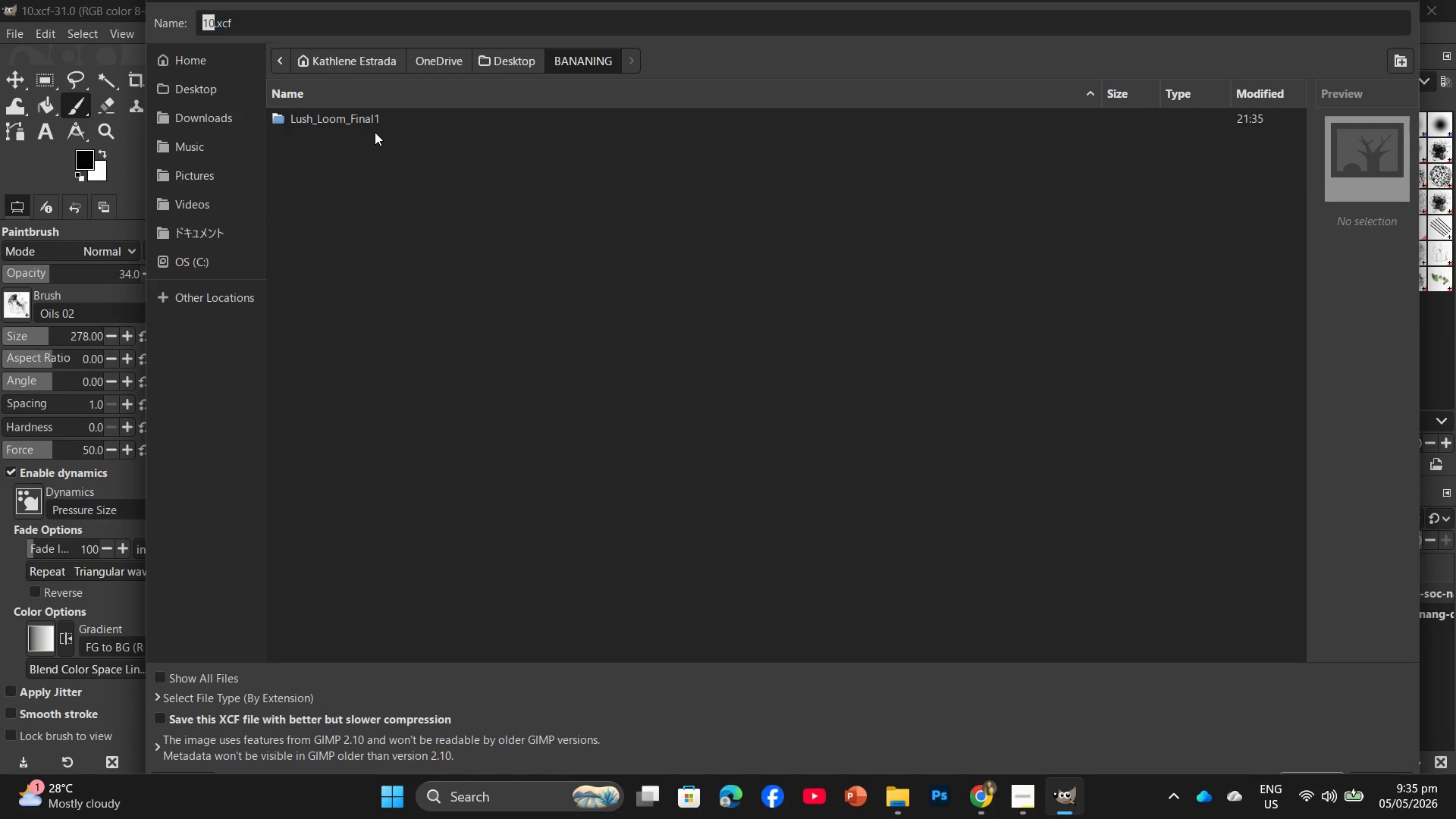 
double_click([384, 121])
 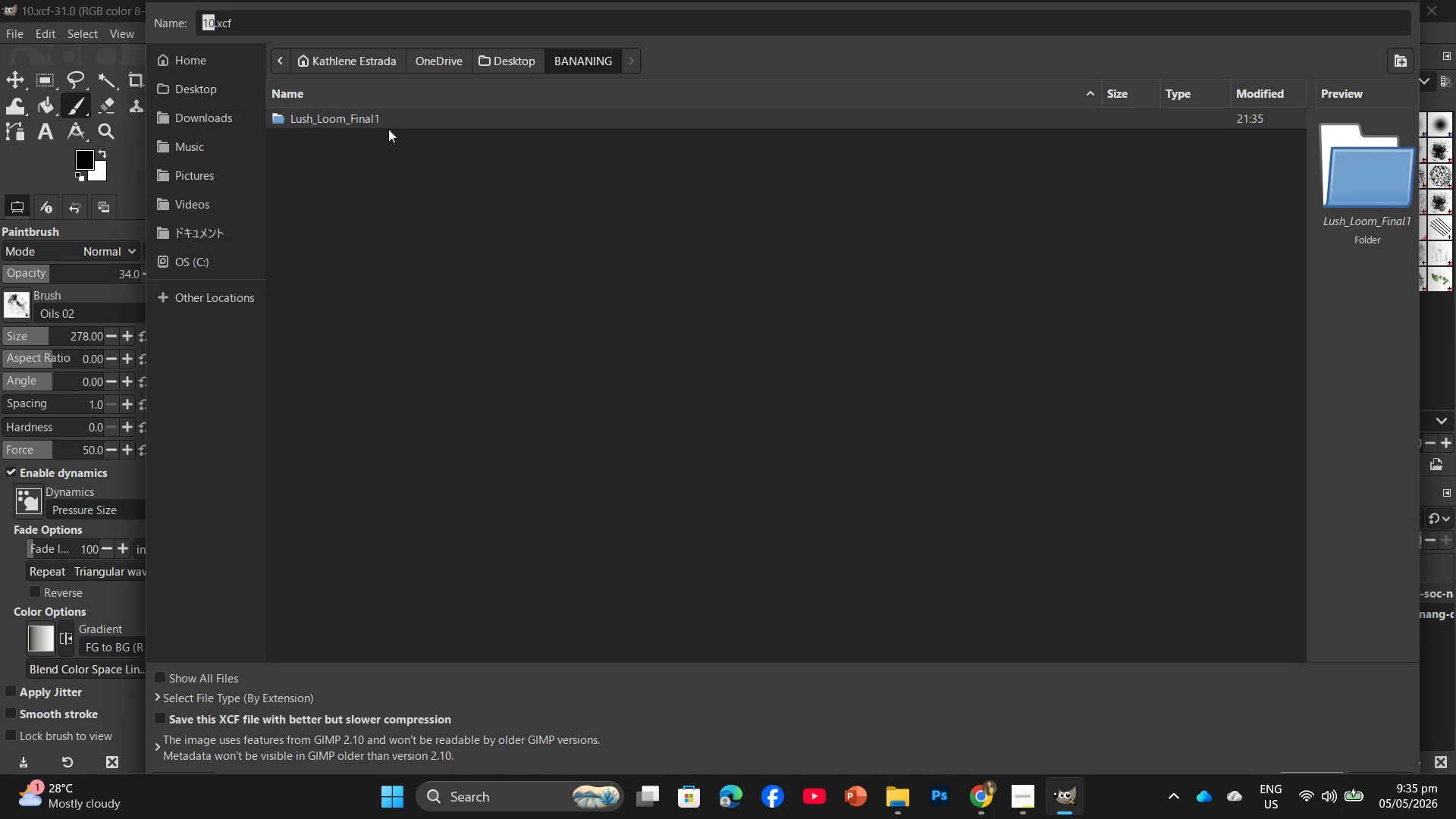 
double_click([388, 129])
 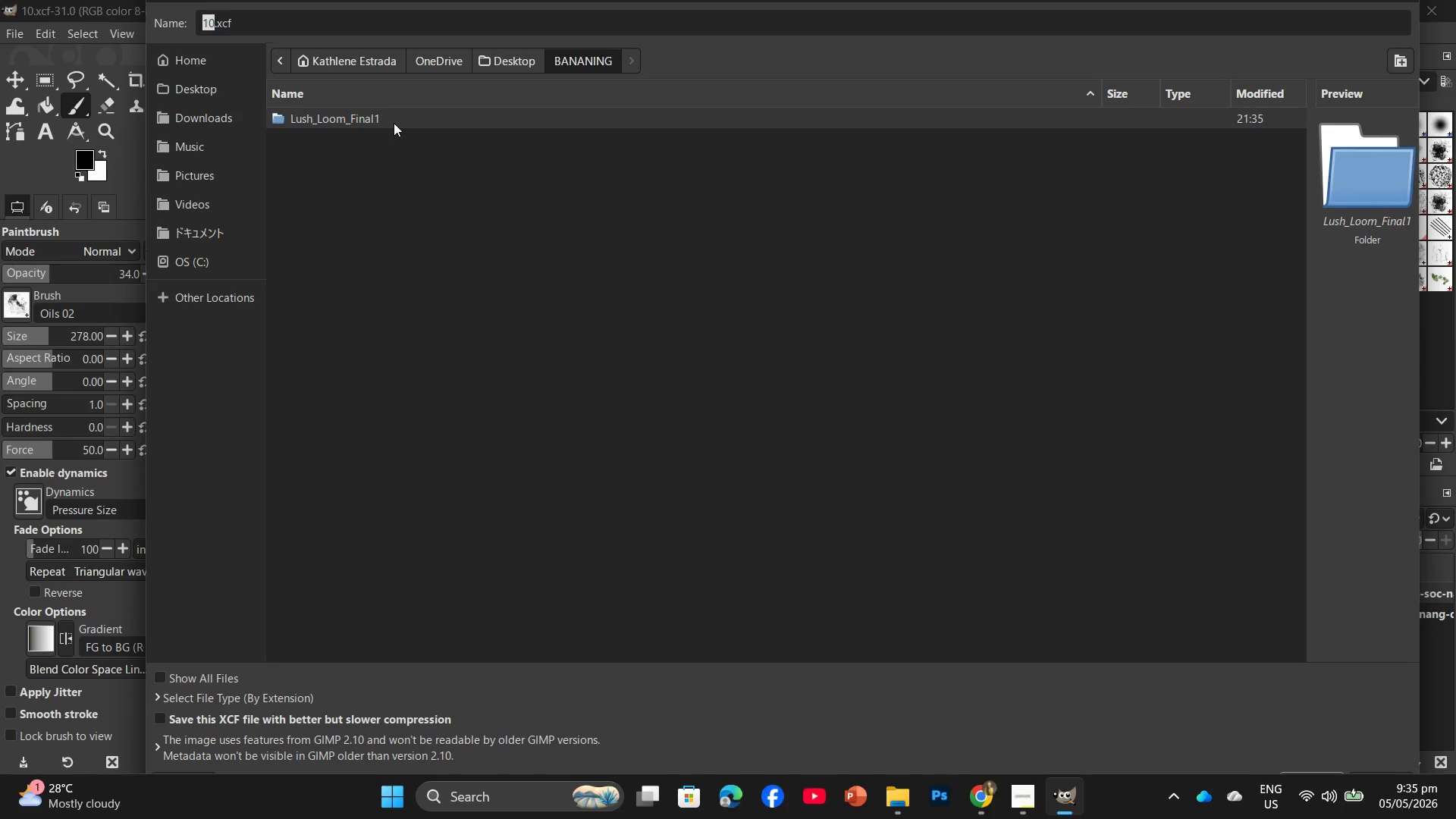 
triple_click([394, 123])
 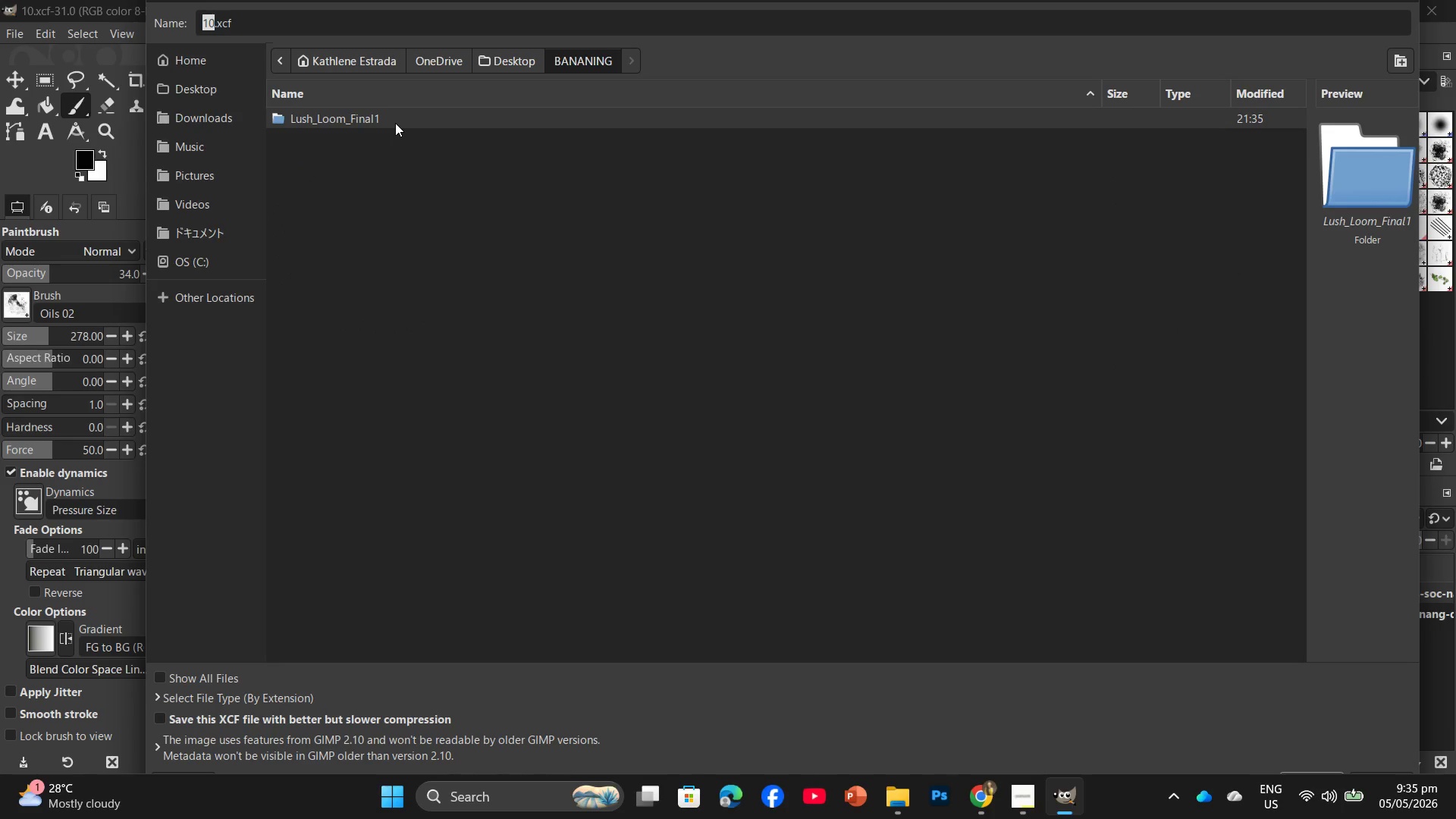 
triple_click([395, 123])
 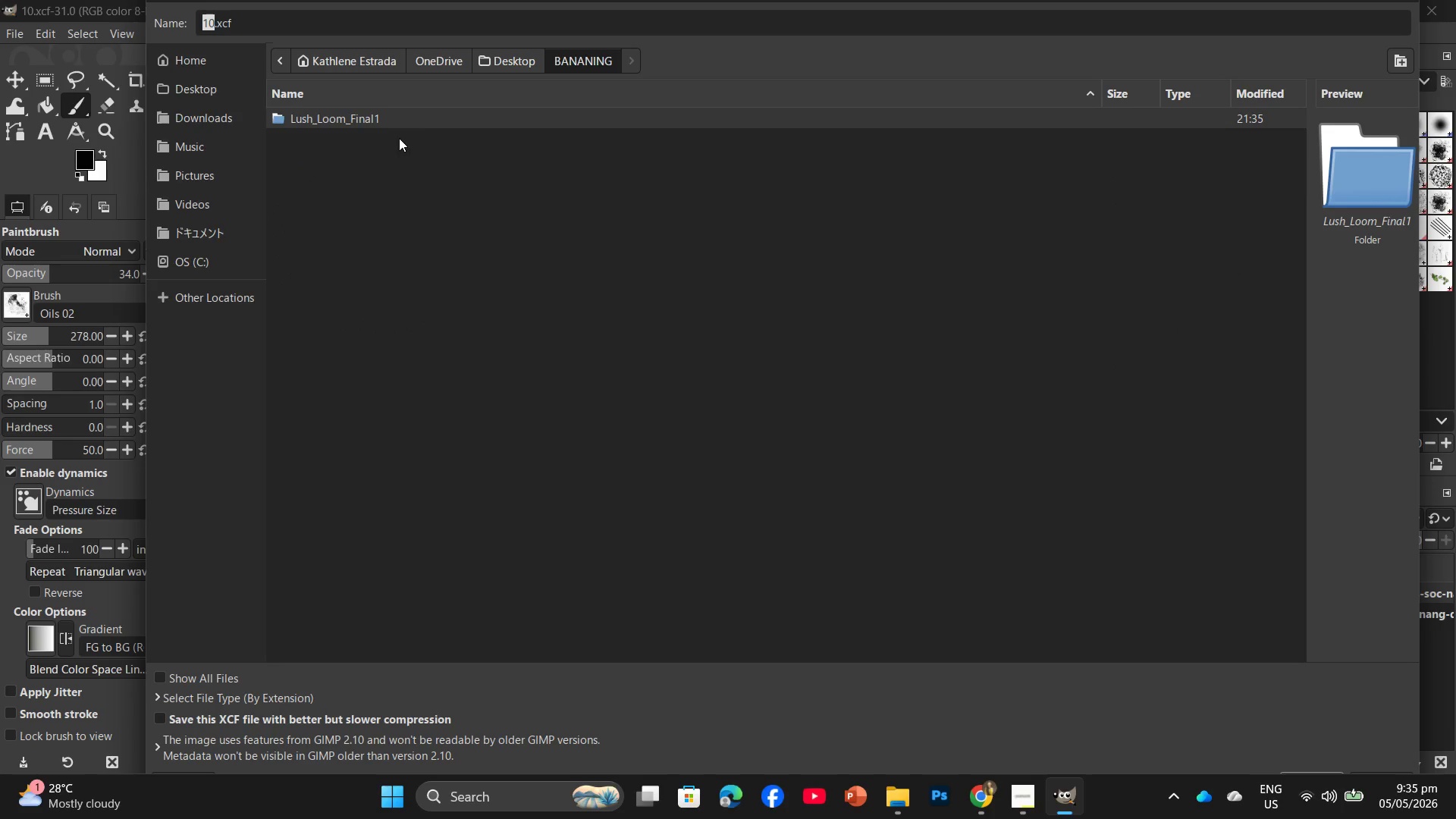 
double_click([418, 120])
 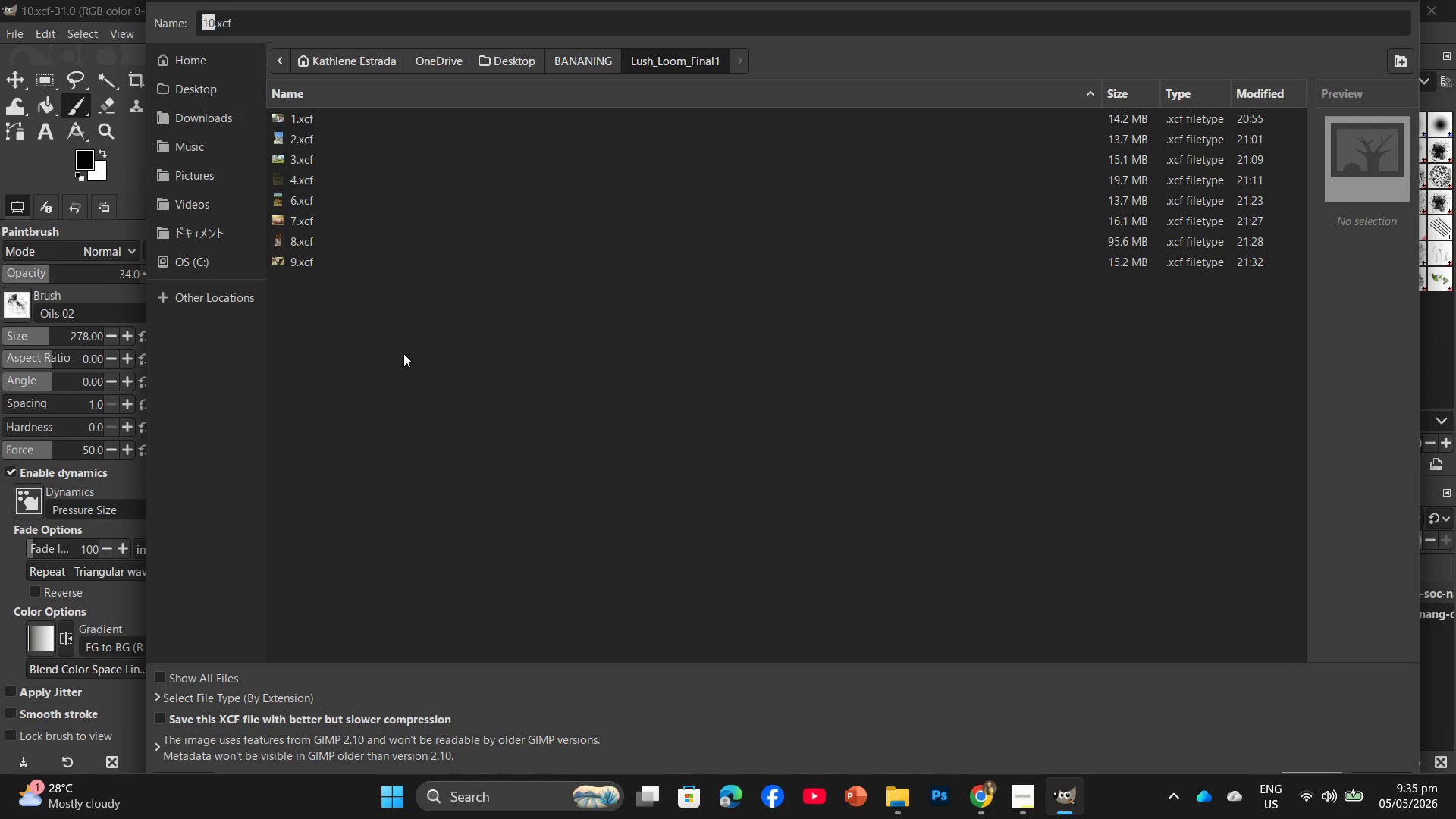 
key(Enter)
 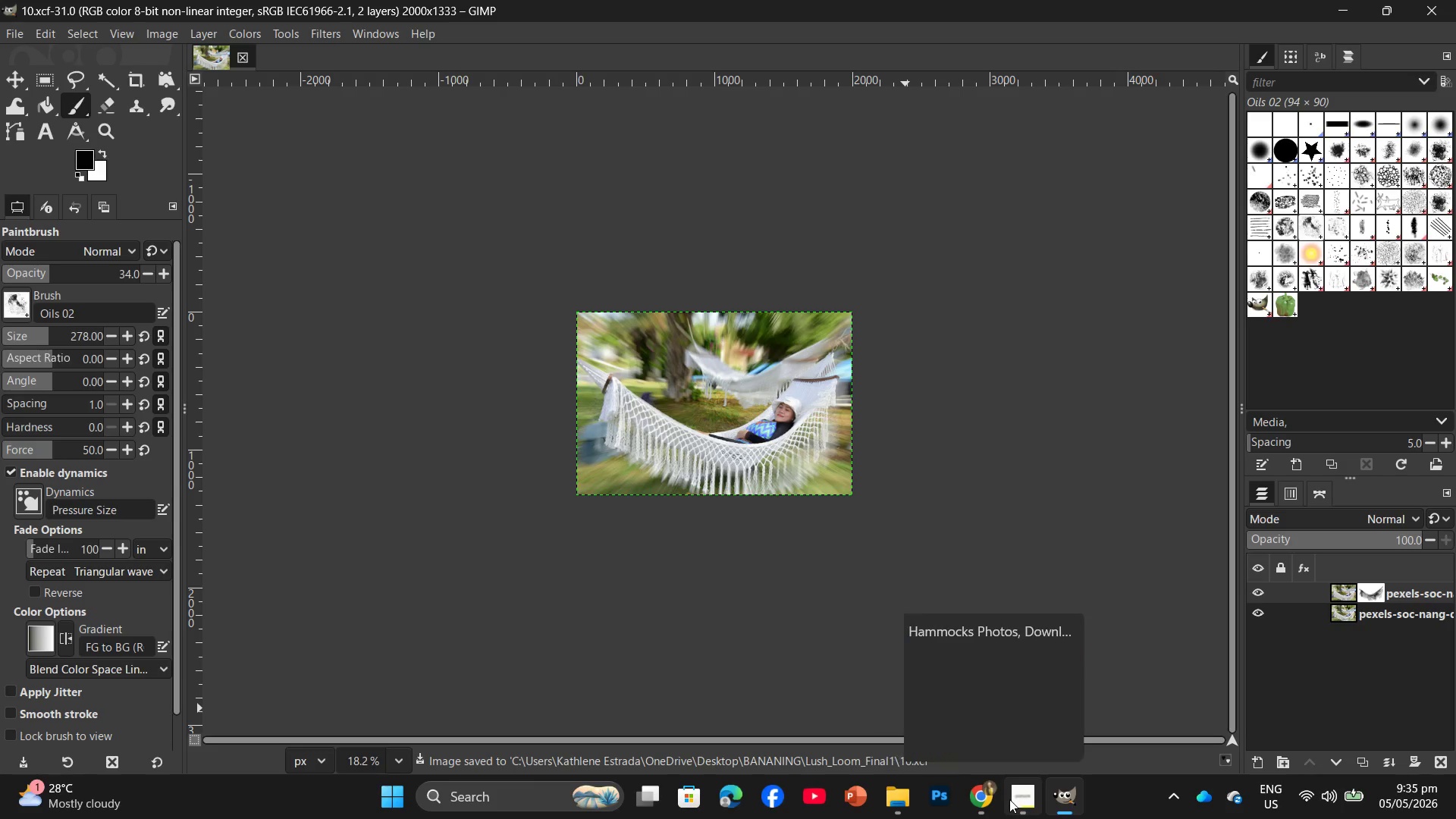 
left_click([1019, 748])